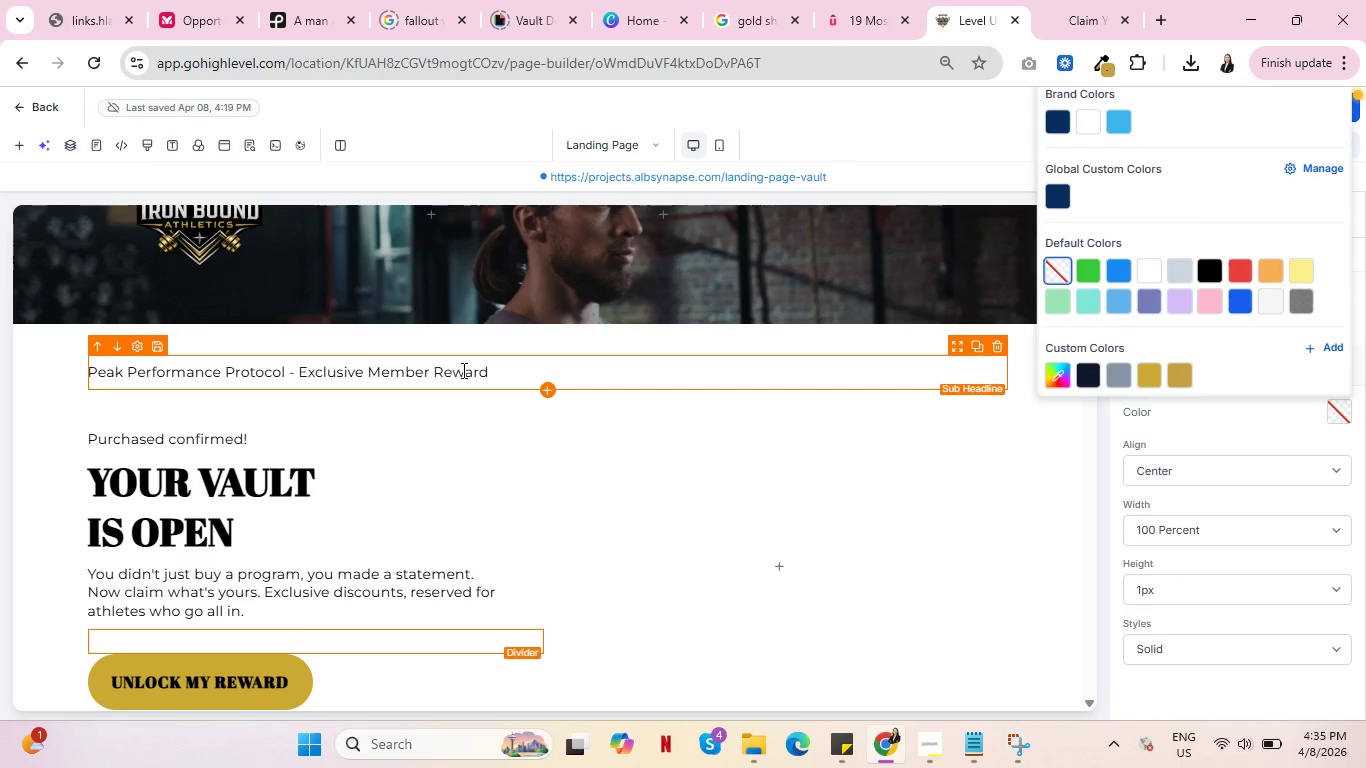 
scroll: coordinate [532, 542], scroll_direction: down, amount: 2.0
 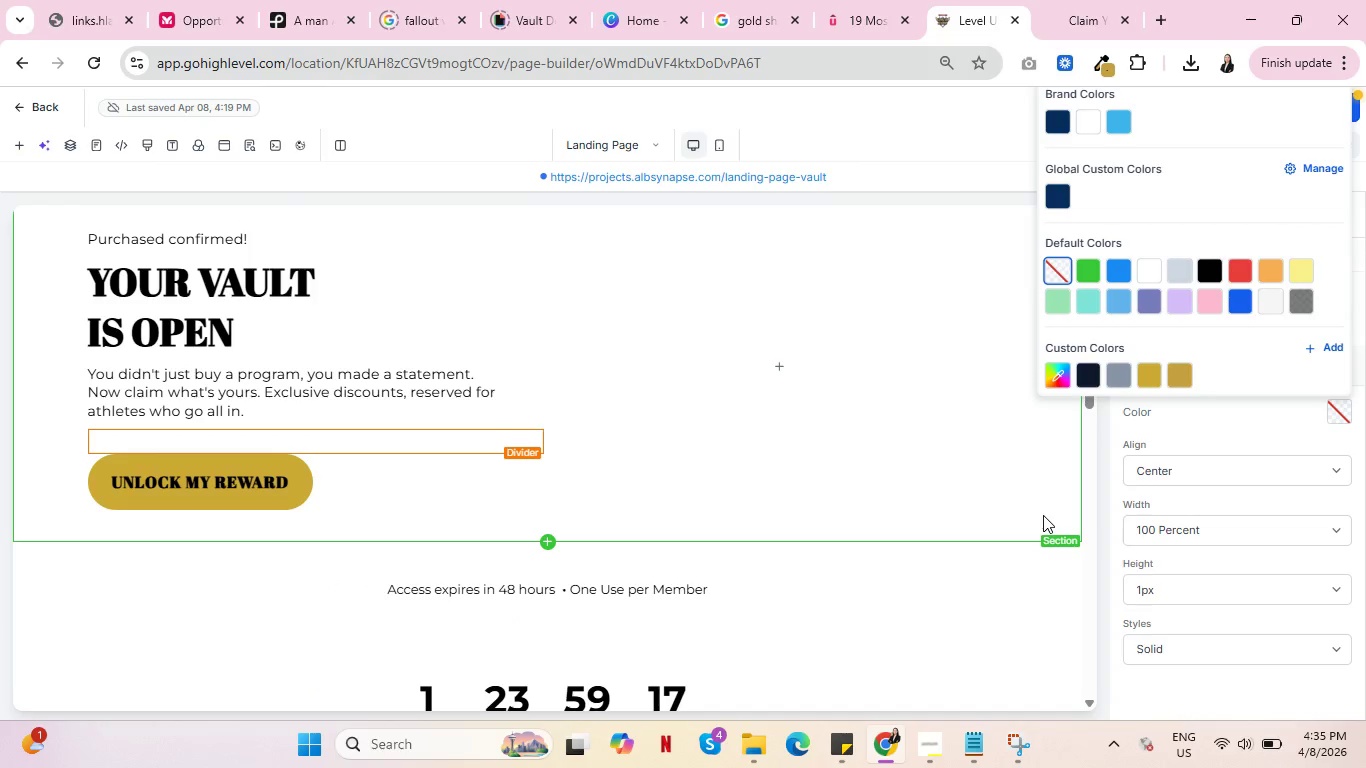 
left_click([1043, 515])
 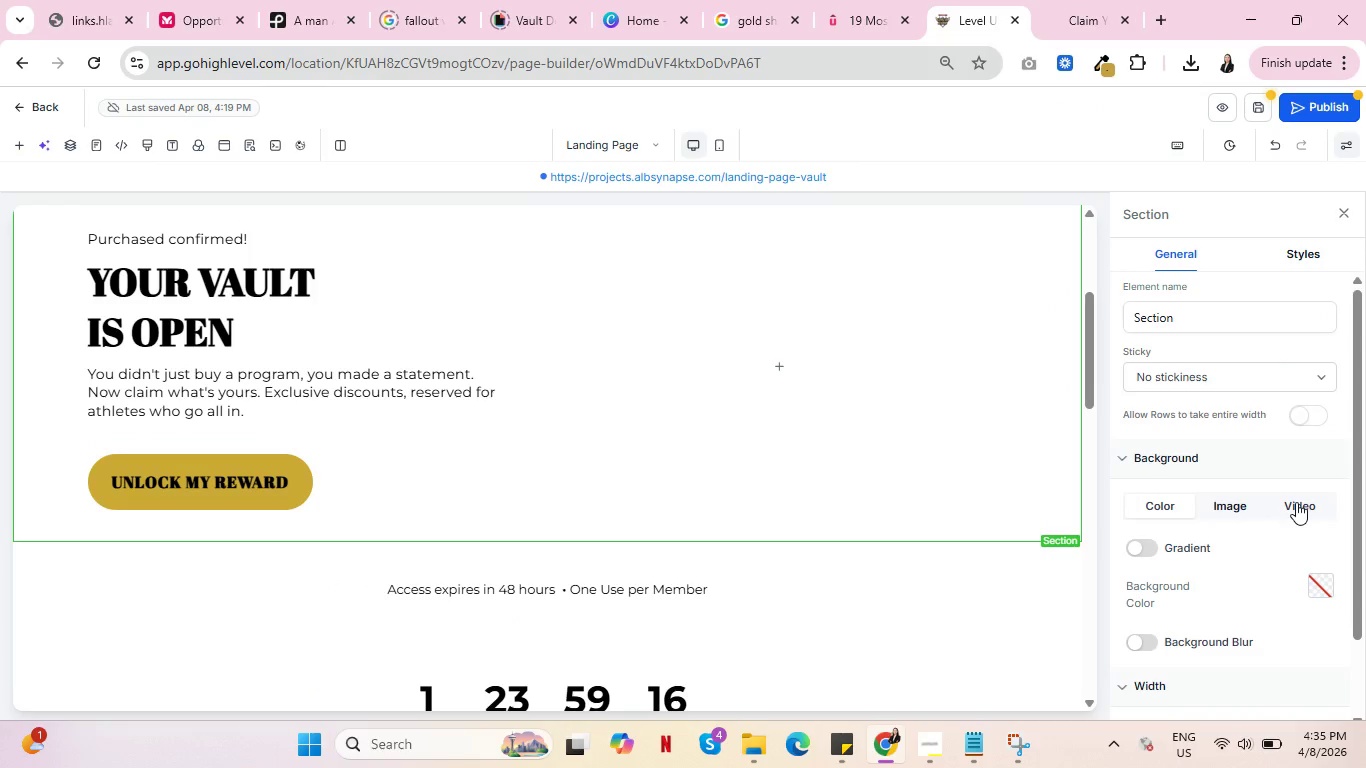 
left_click([1296, 502])
 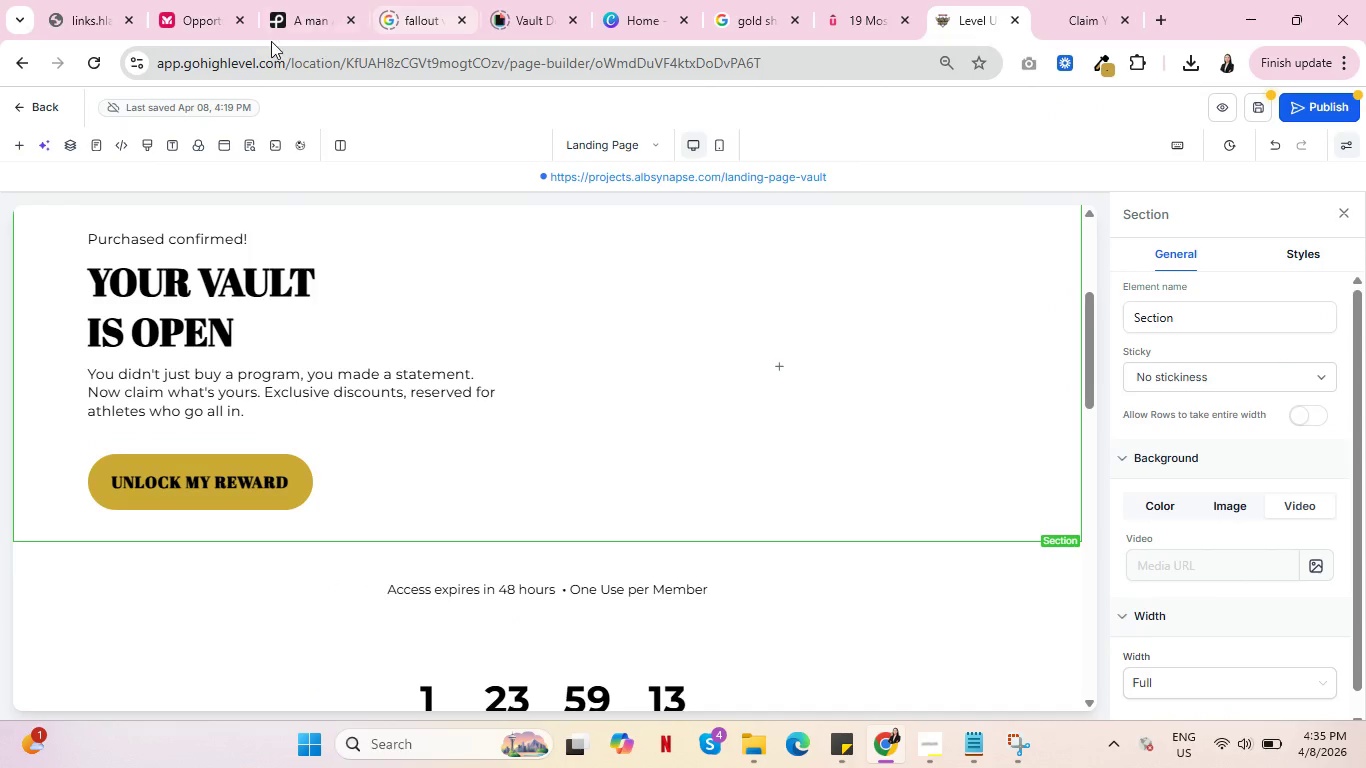 
left_click([283, 24])
 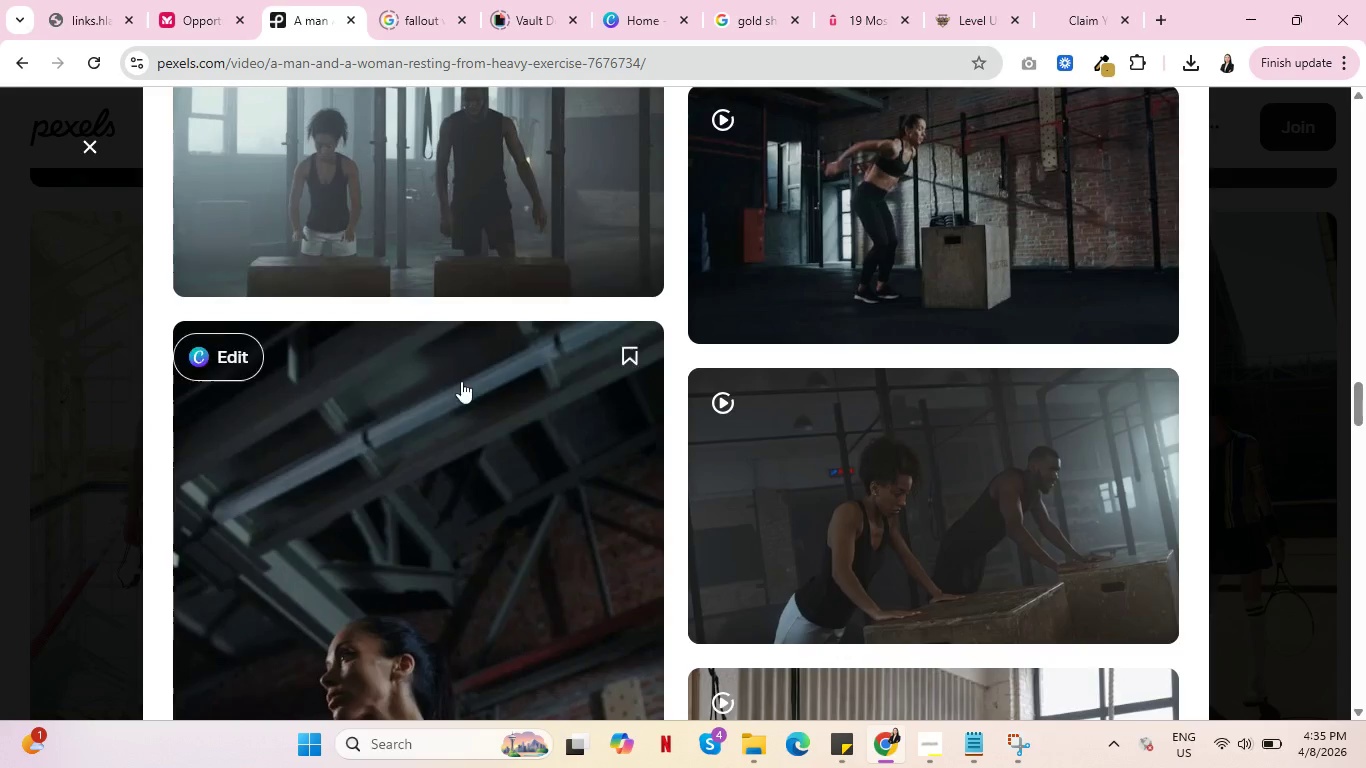 
scroll: coordinate [626, 432], scroll_direction: up, amount: 10.0
 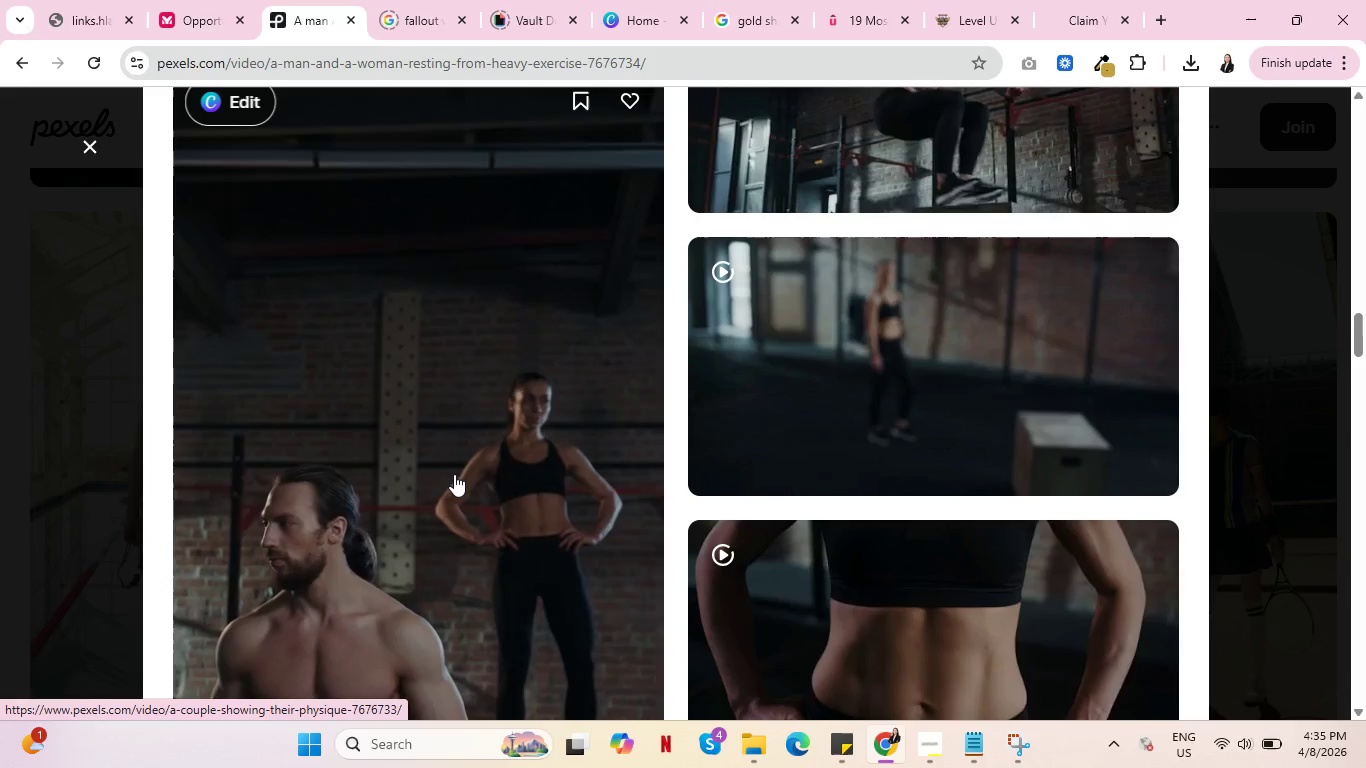 
wait(5.66)
 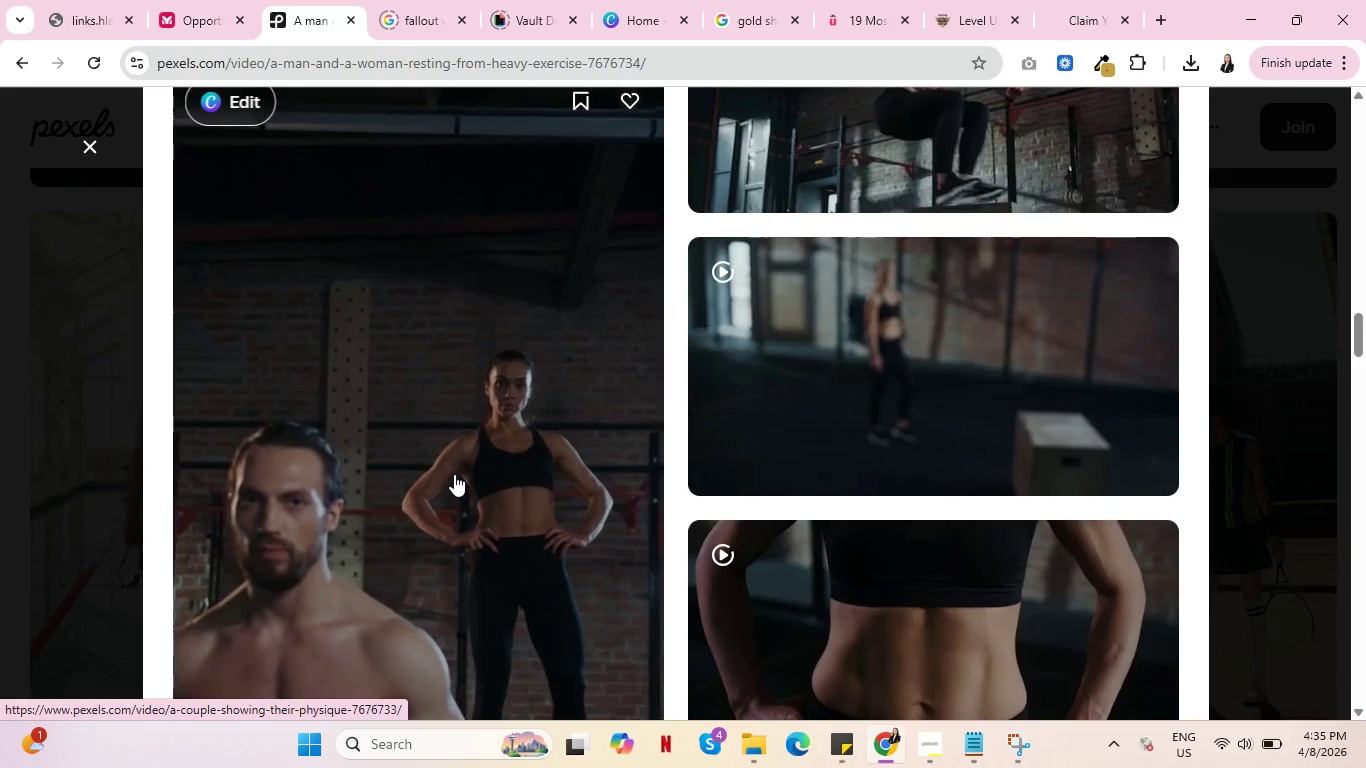 
scroll: coordinate [456, 473], scroll_direction: down, amount: 2.0
 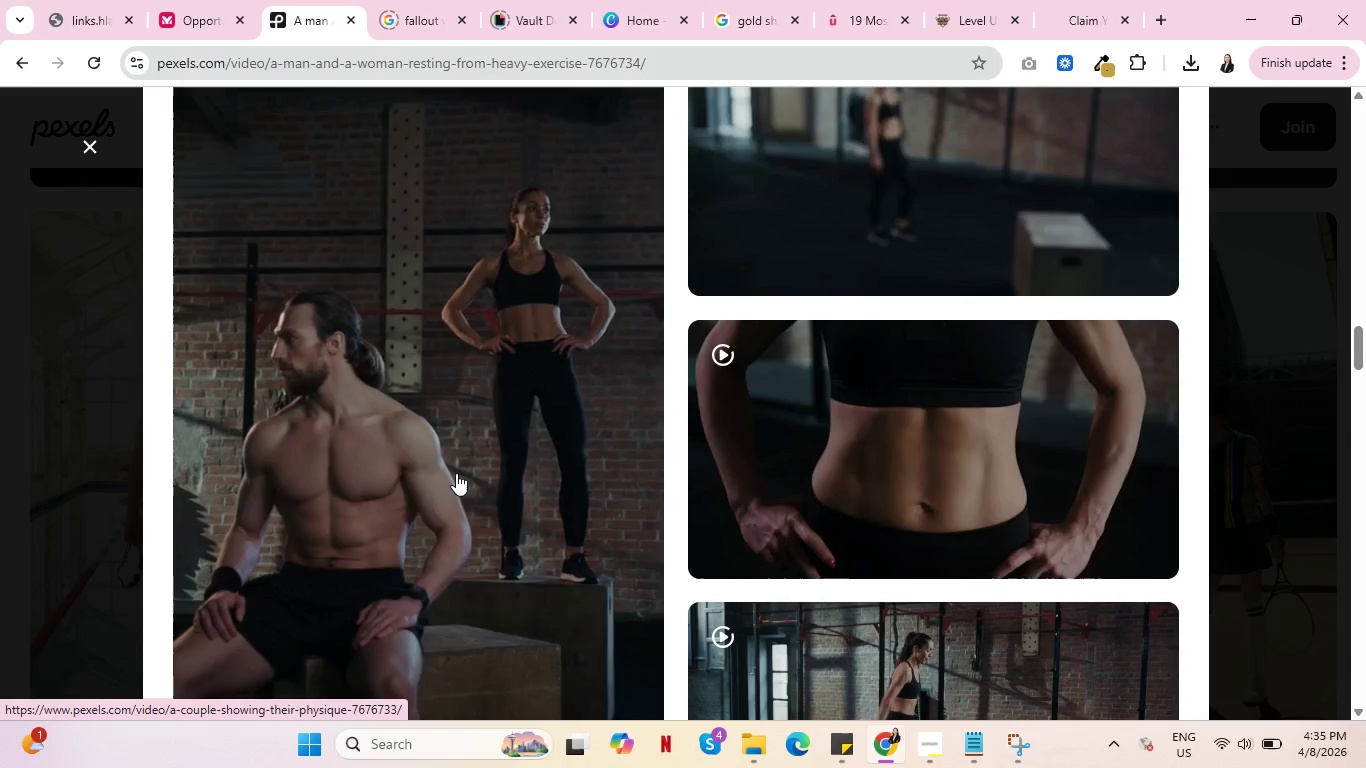 
scroll: coordinate [456, 473], scroll_direction: up, amount: 14.0
 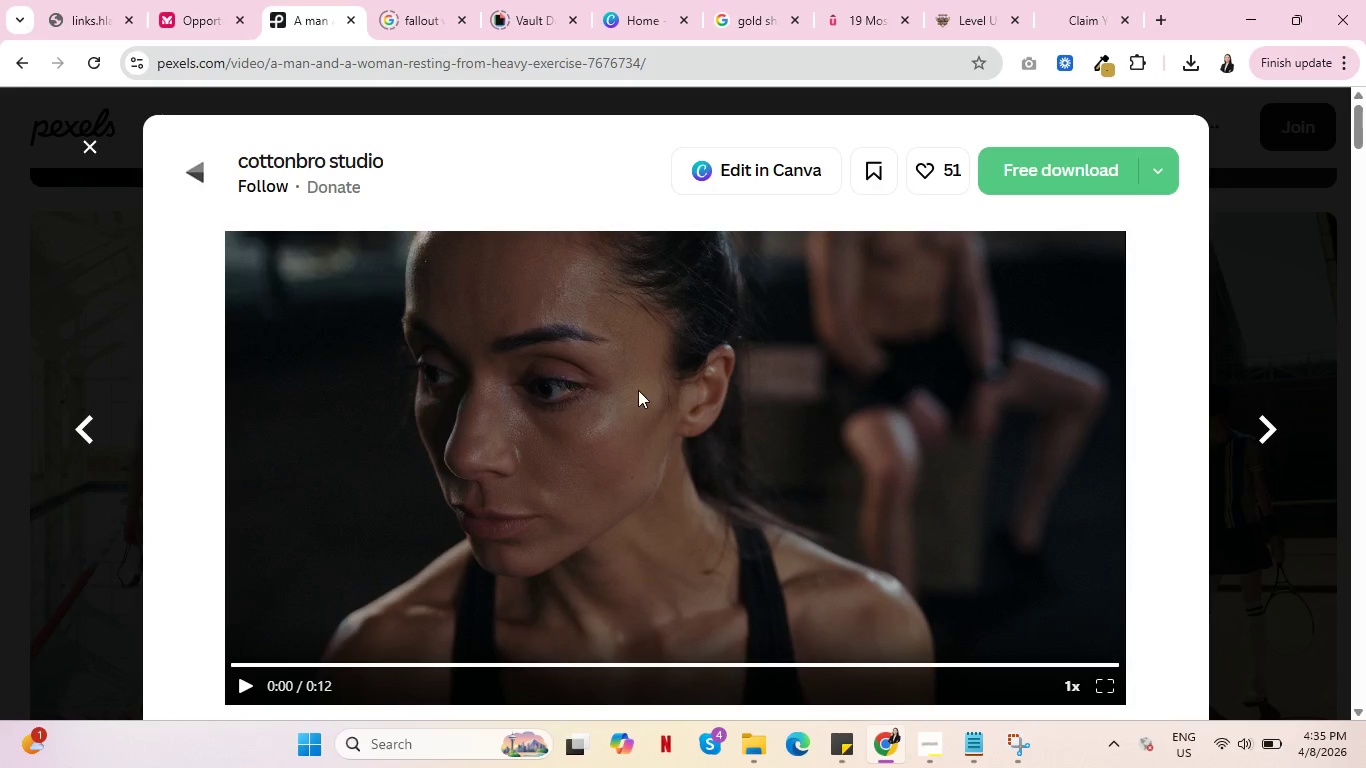 
left_click([256, 684])
 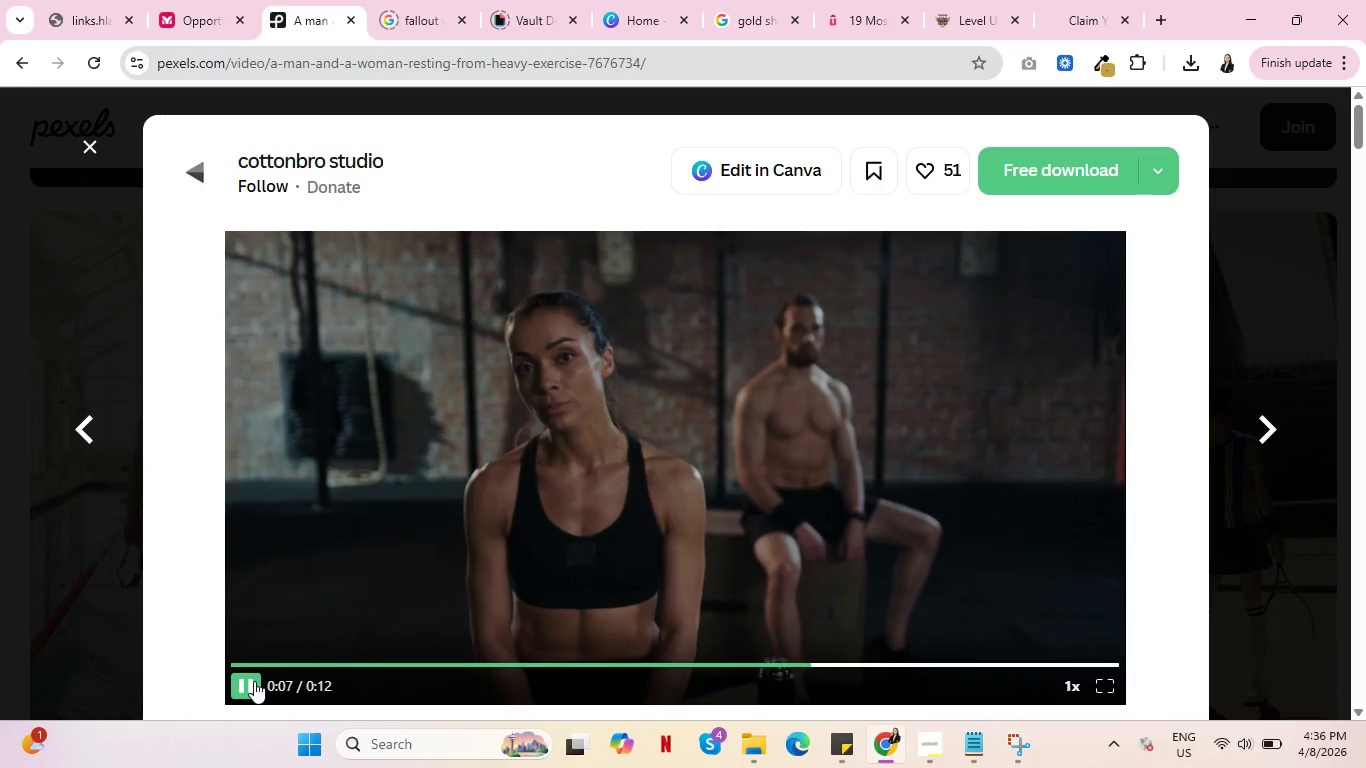 
wait(13.1)
 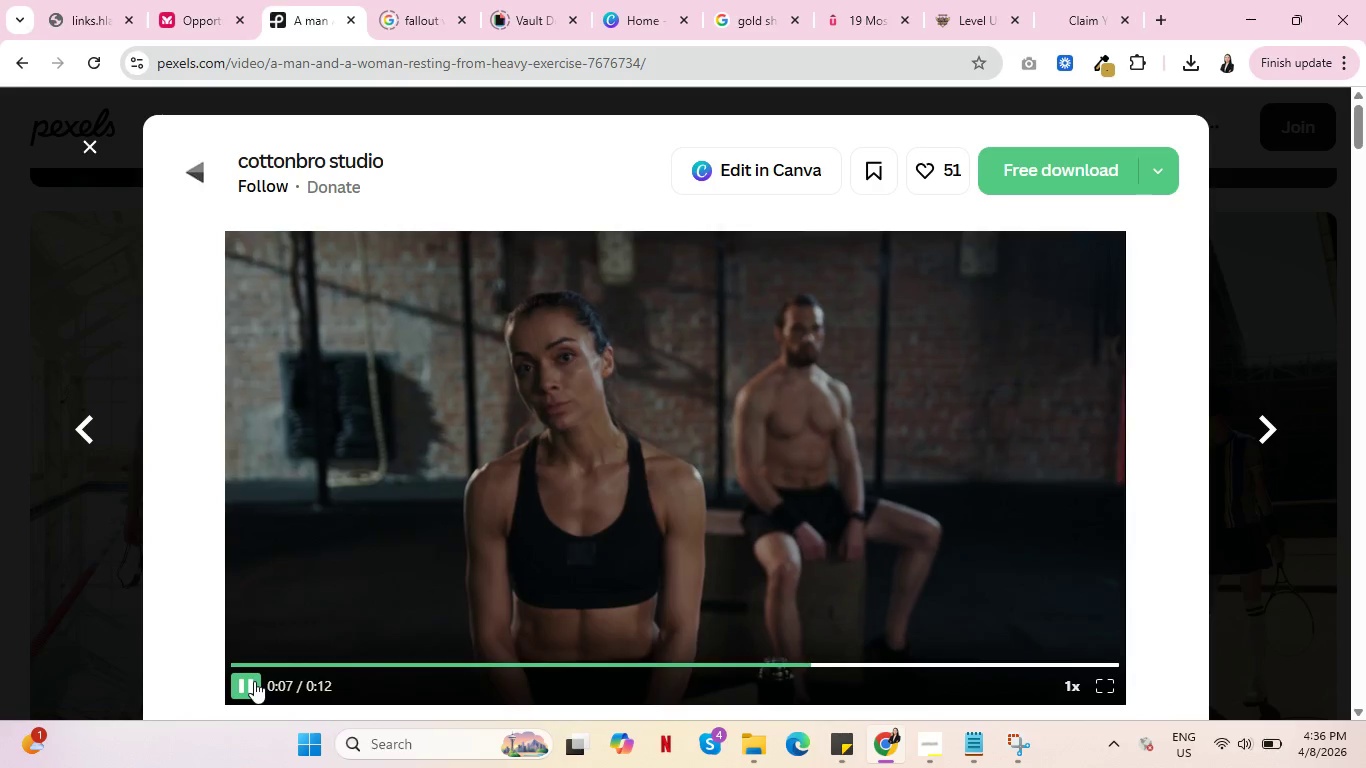 
mouse_move([1029, 163])
 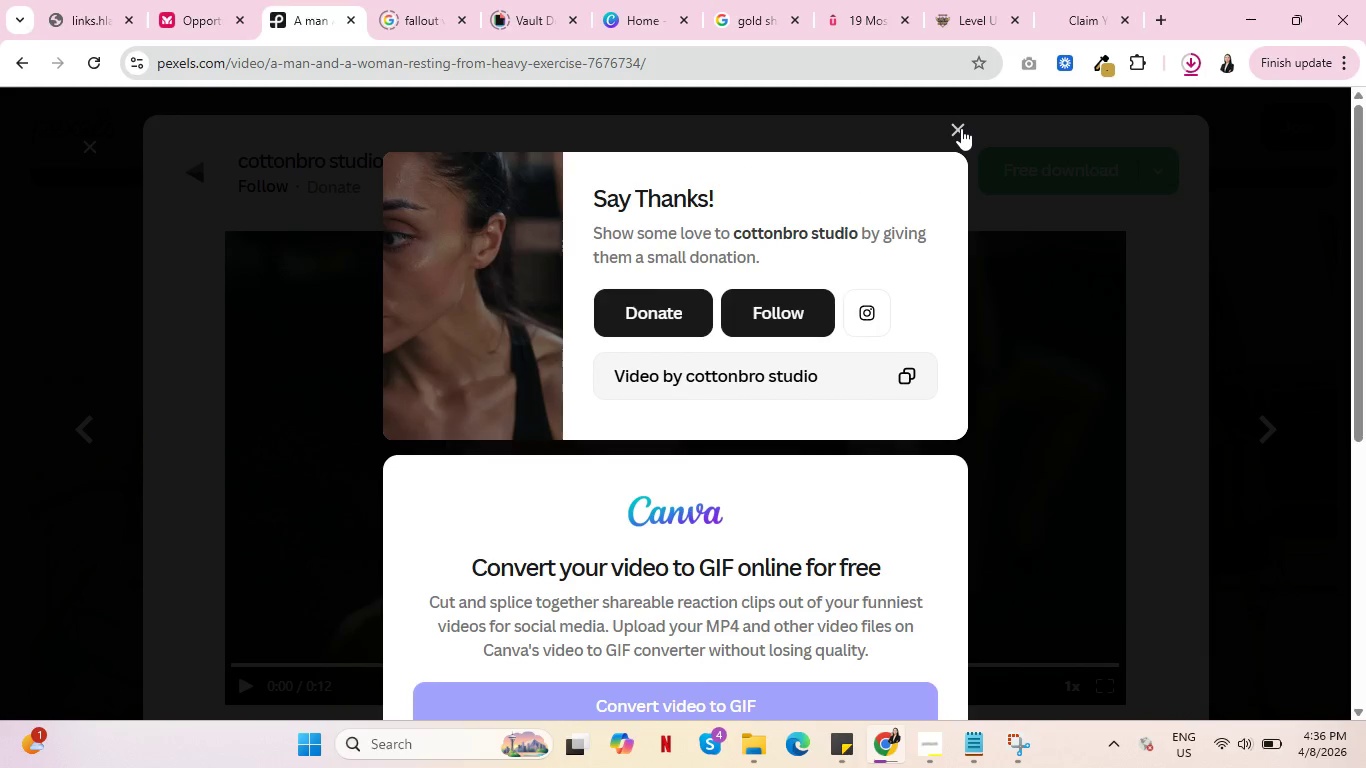 
left_click([961, 128])
 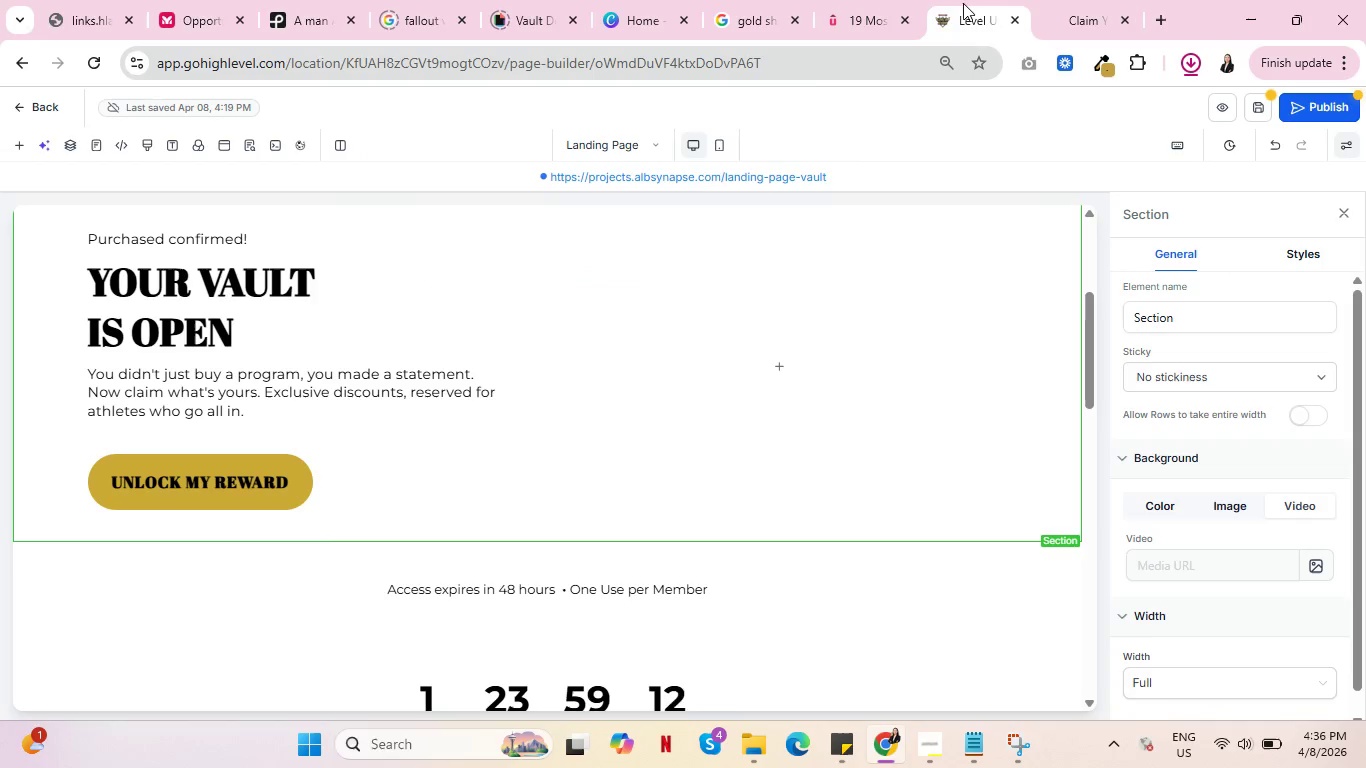 
left_click([963, 3])
 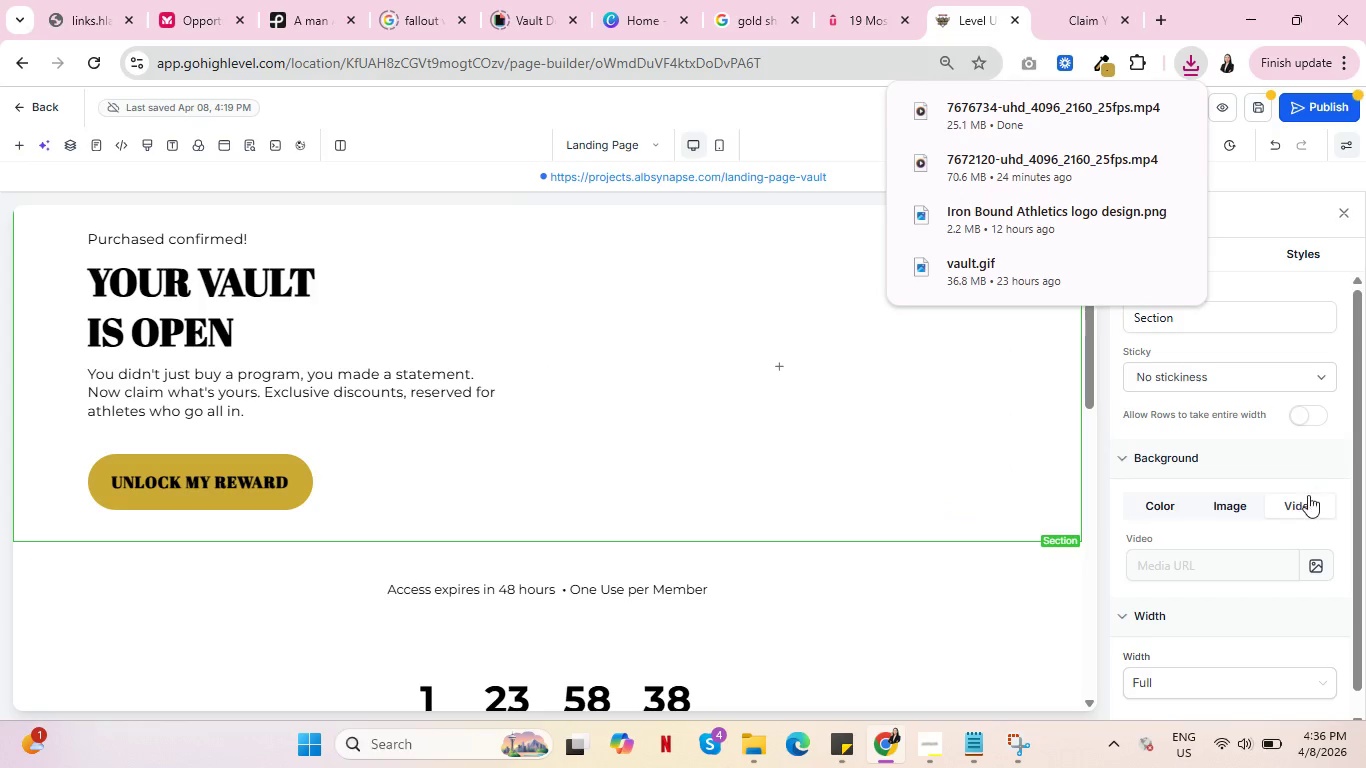 
left_click([1304, 501])
 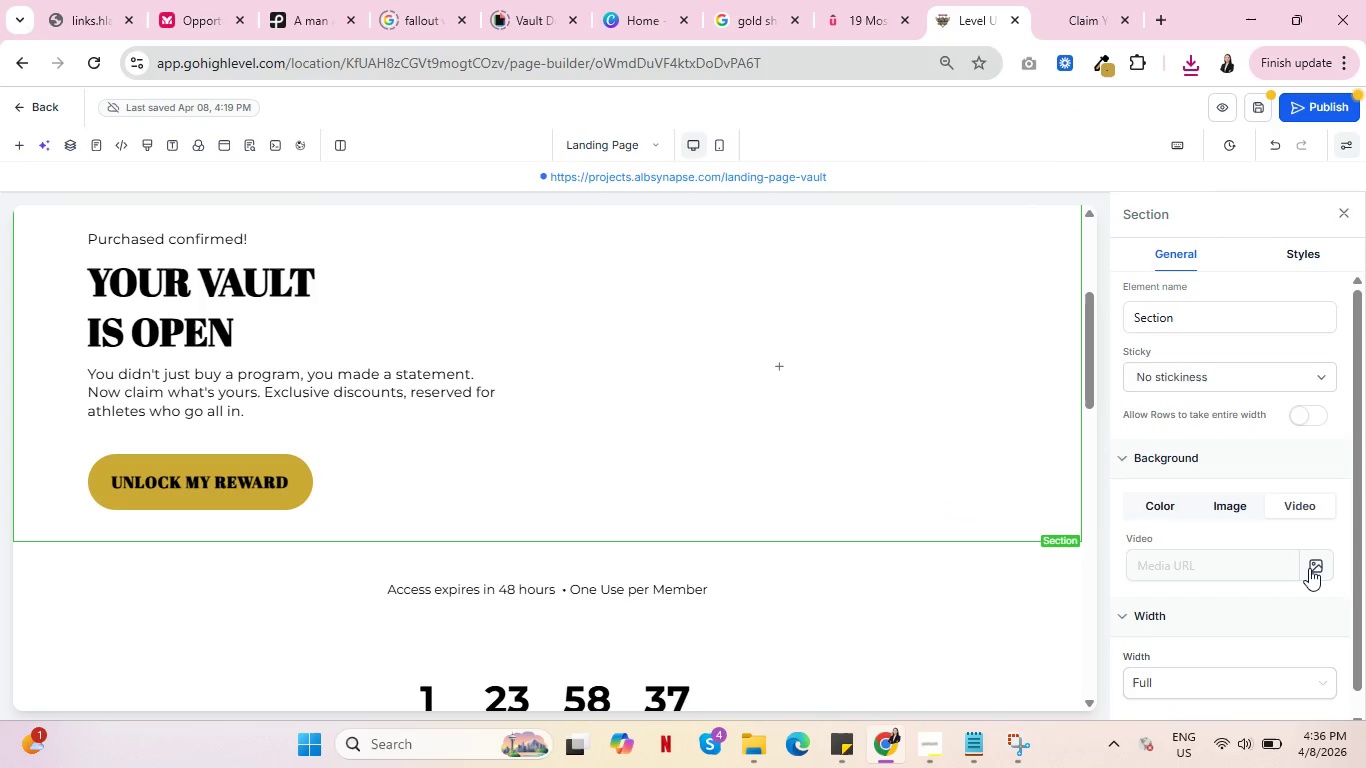 
left_click([1309, 568])
 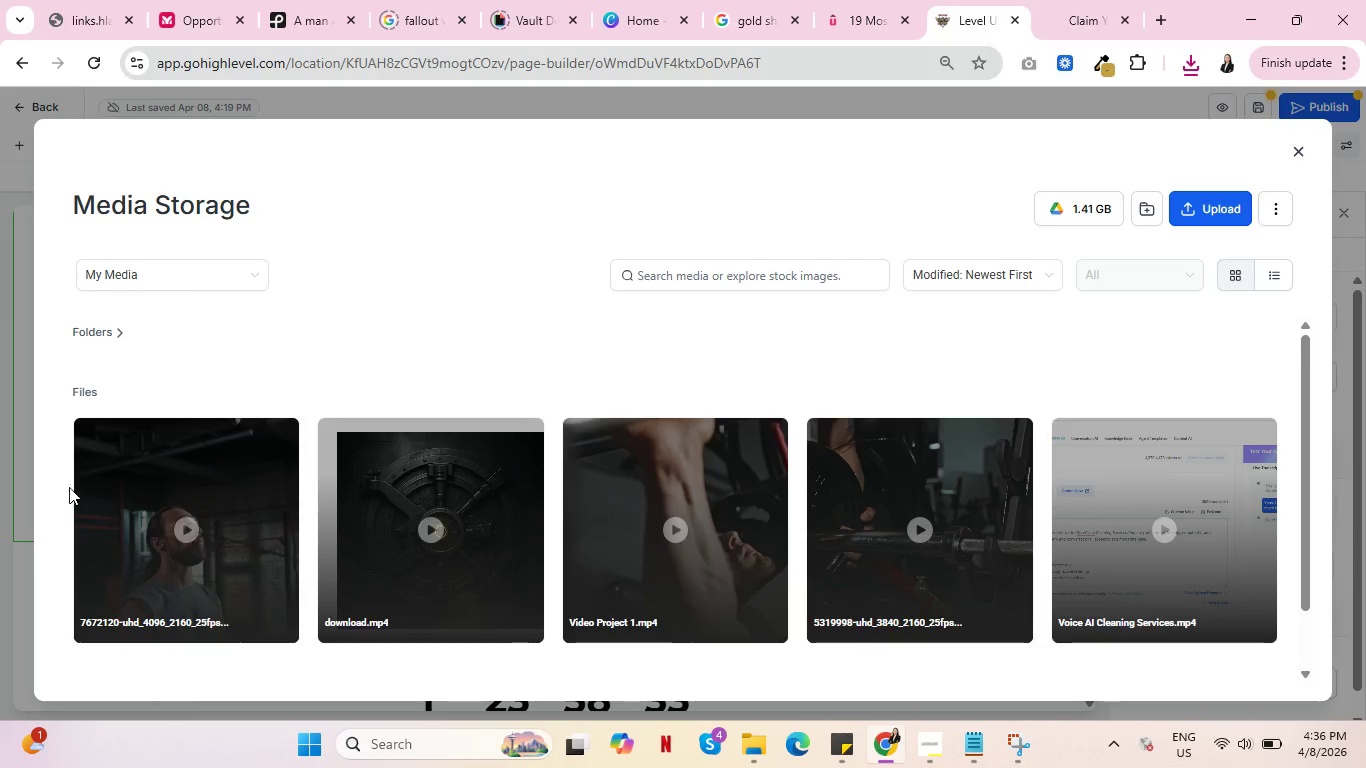 
left_click([1299, 149])
 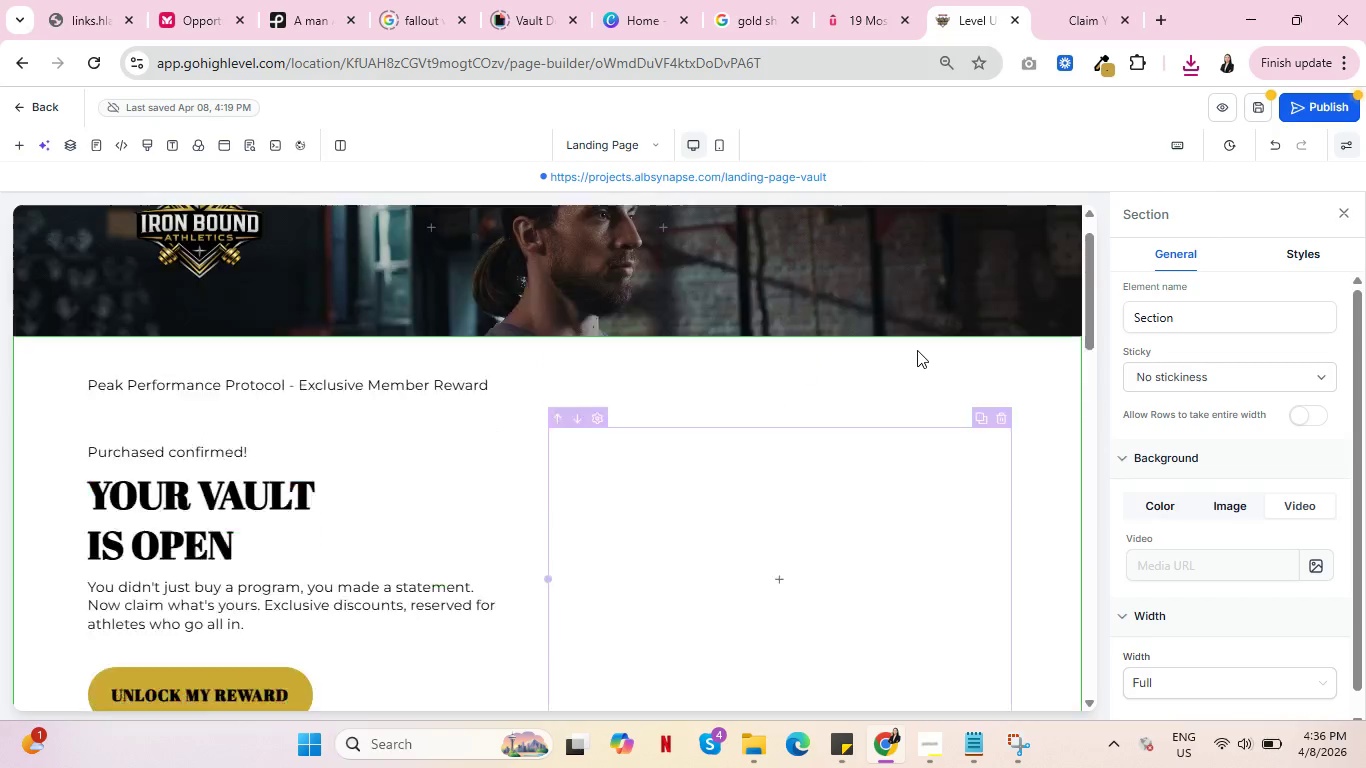 
scroll: coordinate [911, 354], scroll_direction: up, amount: 5.0
 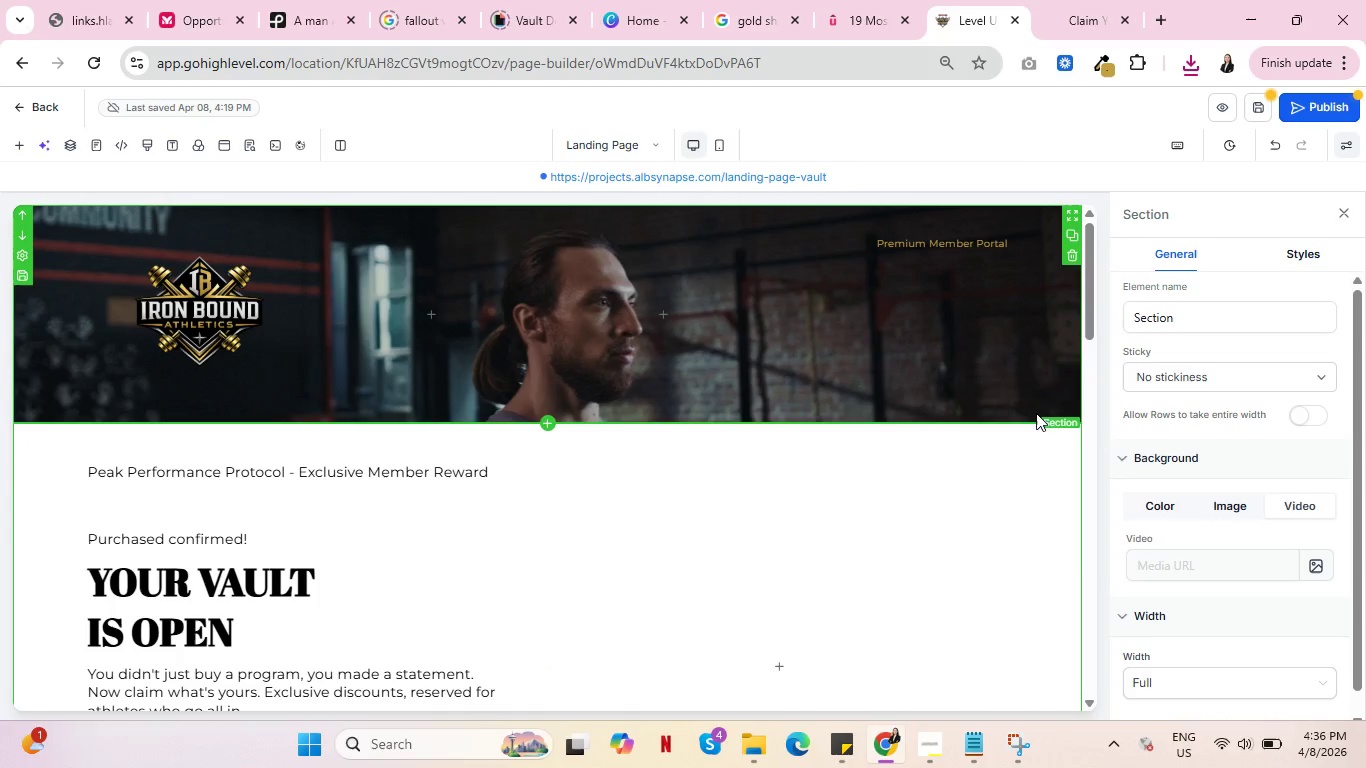 
left_click([1037, 401])
 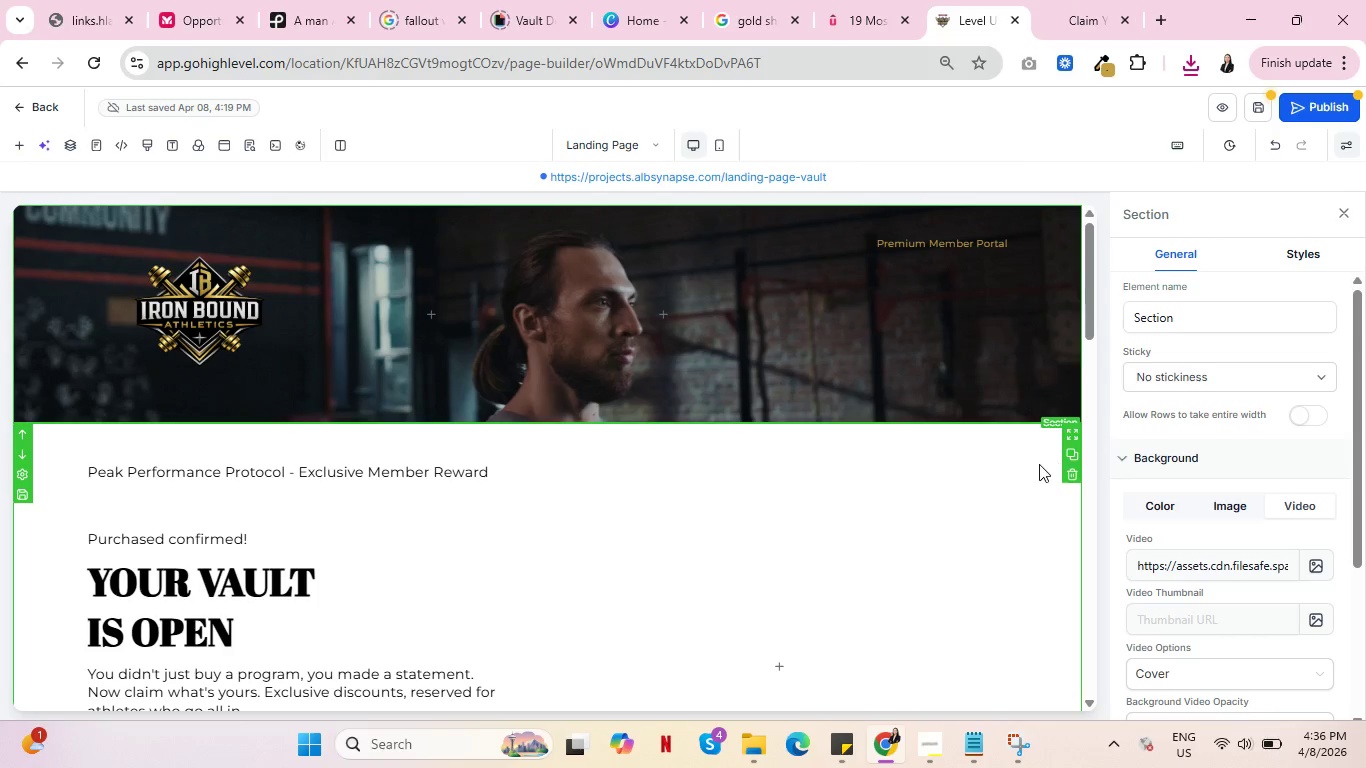 
left_click([1039, 464])
 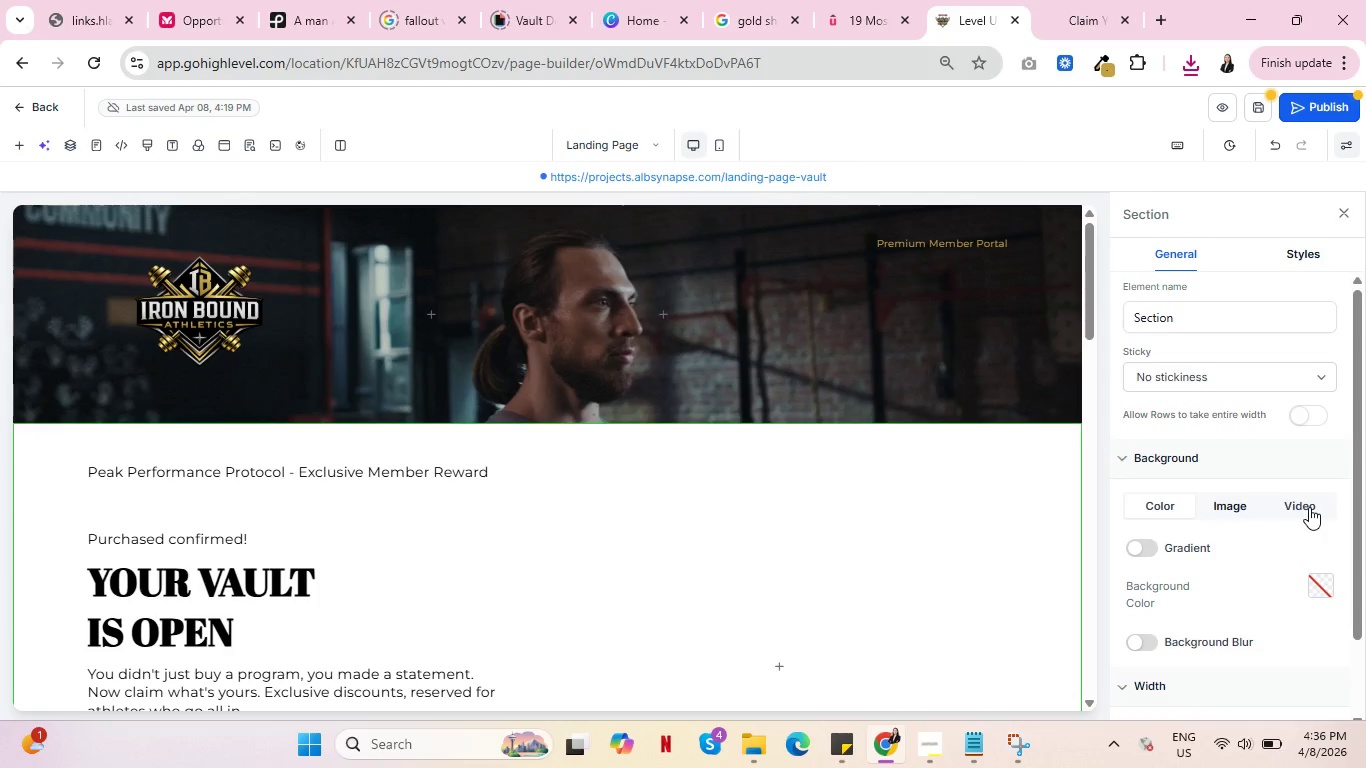 
left_click([1309, 507])
 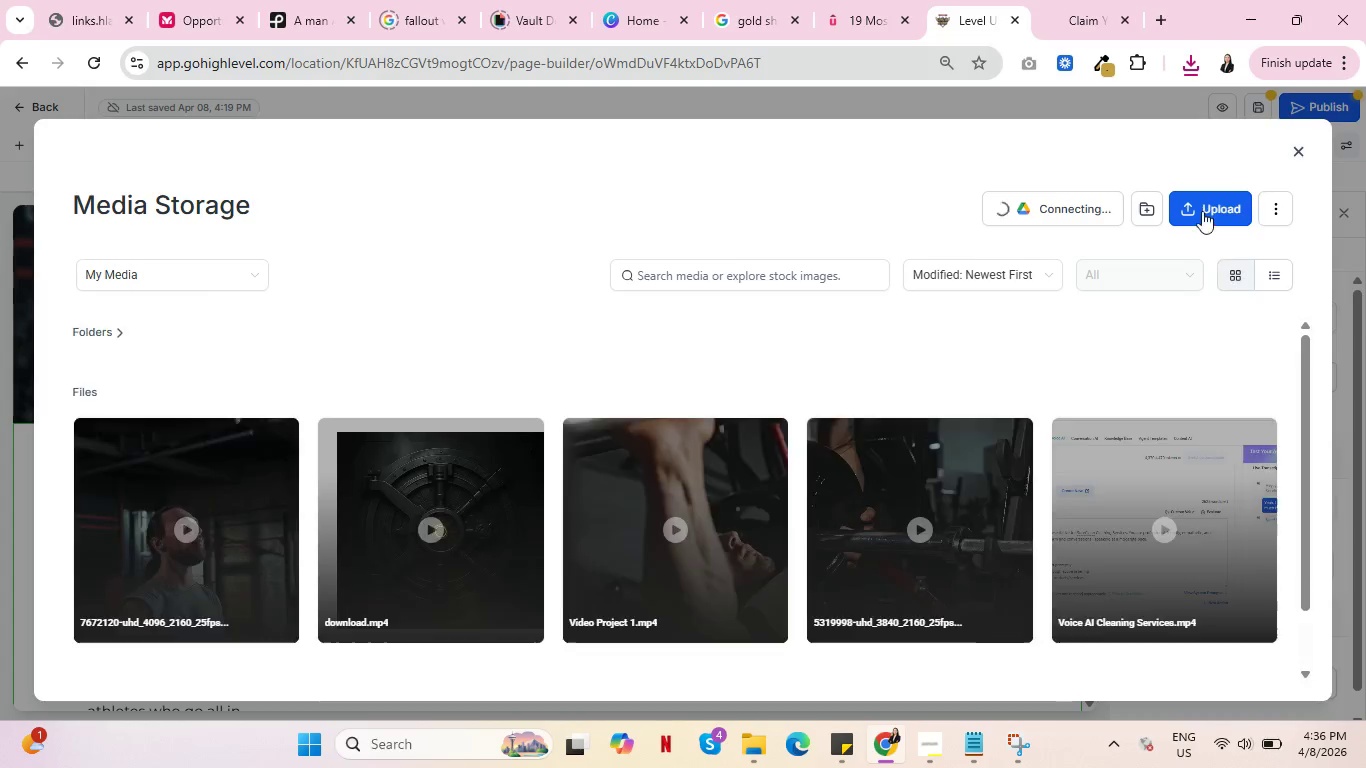 
left_click([1202, 208])
 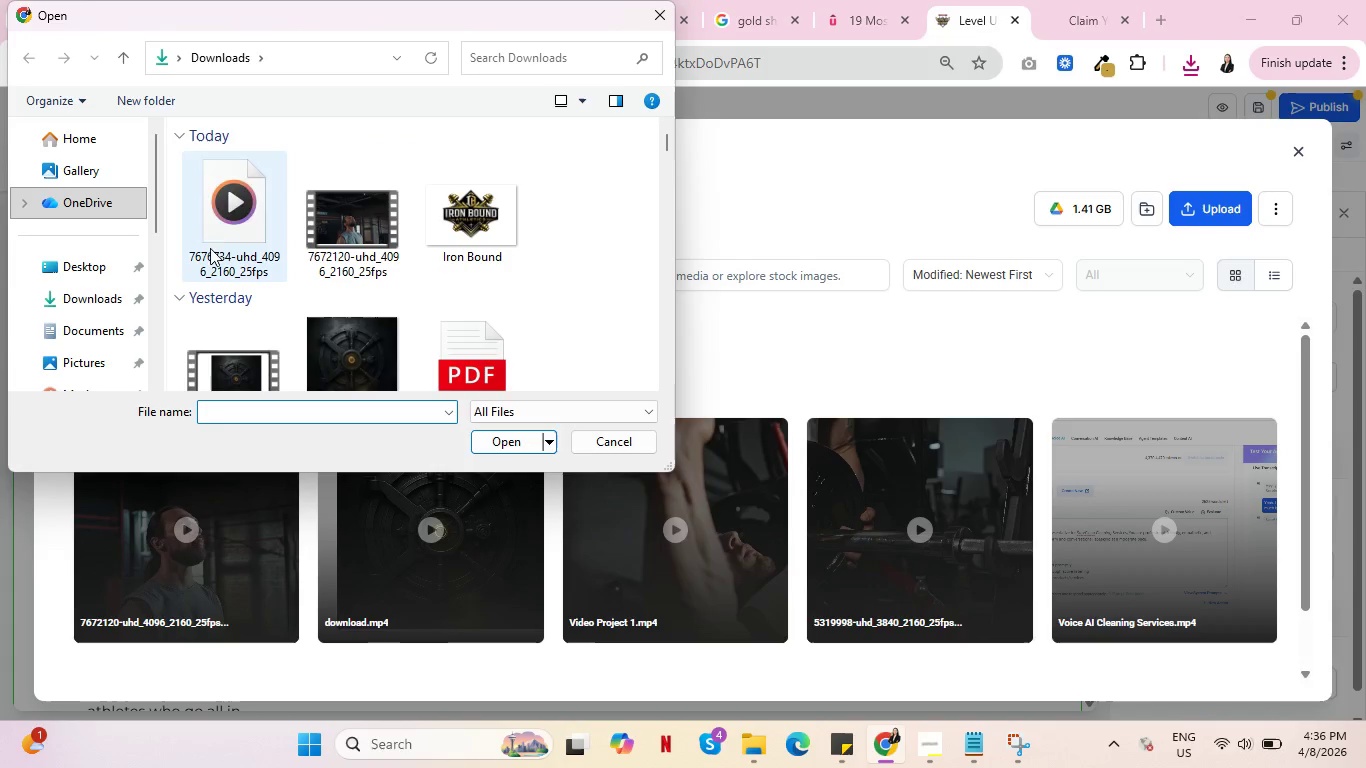 
left_click([207, 223])
 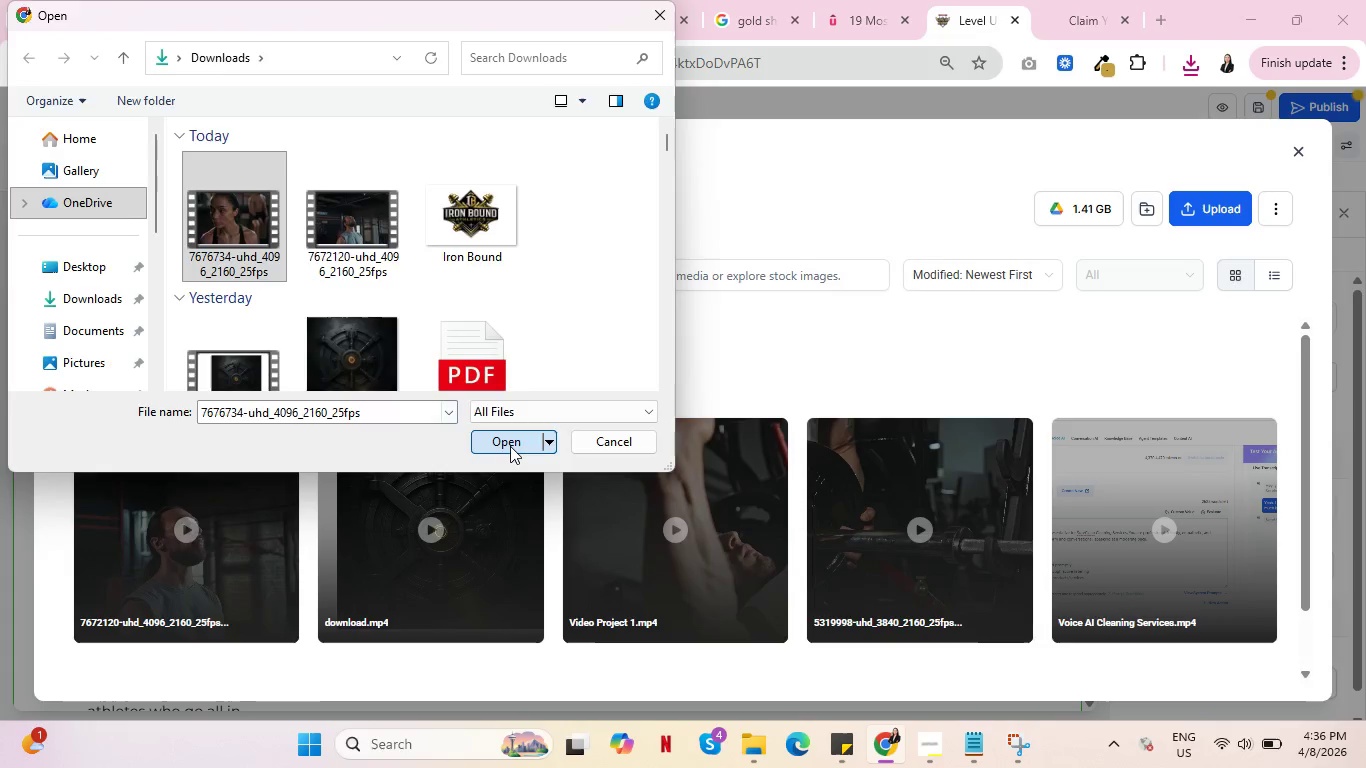 
left_click([510, 446])
 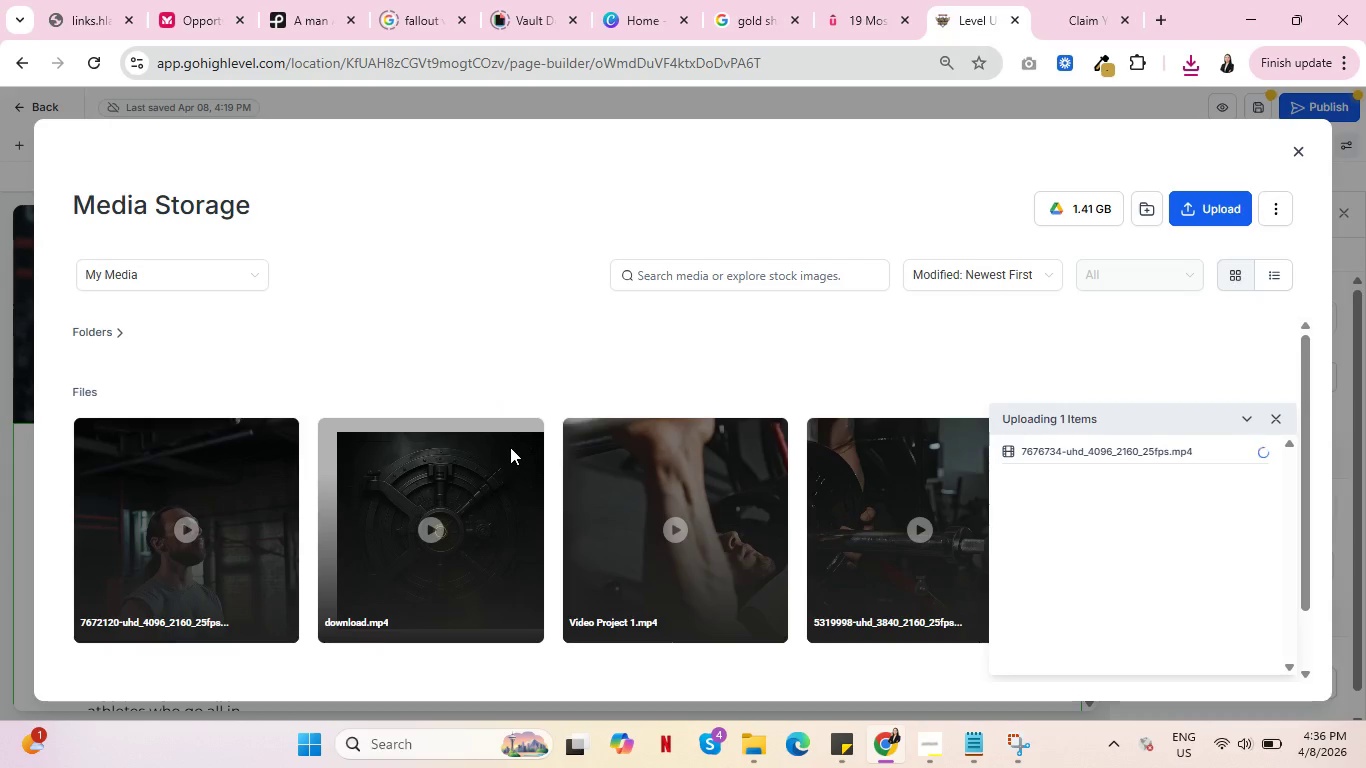 
mouse_move([489, 442])
 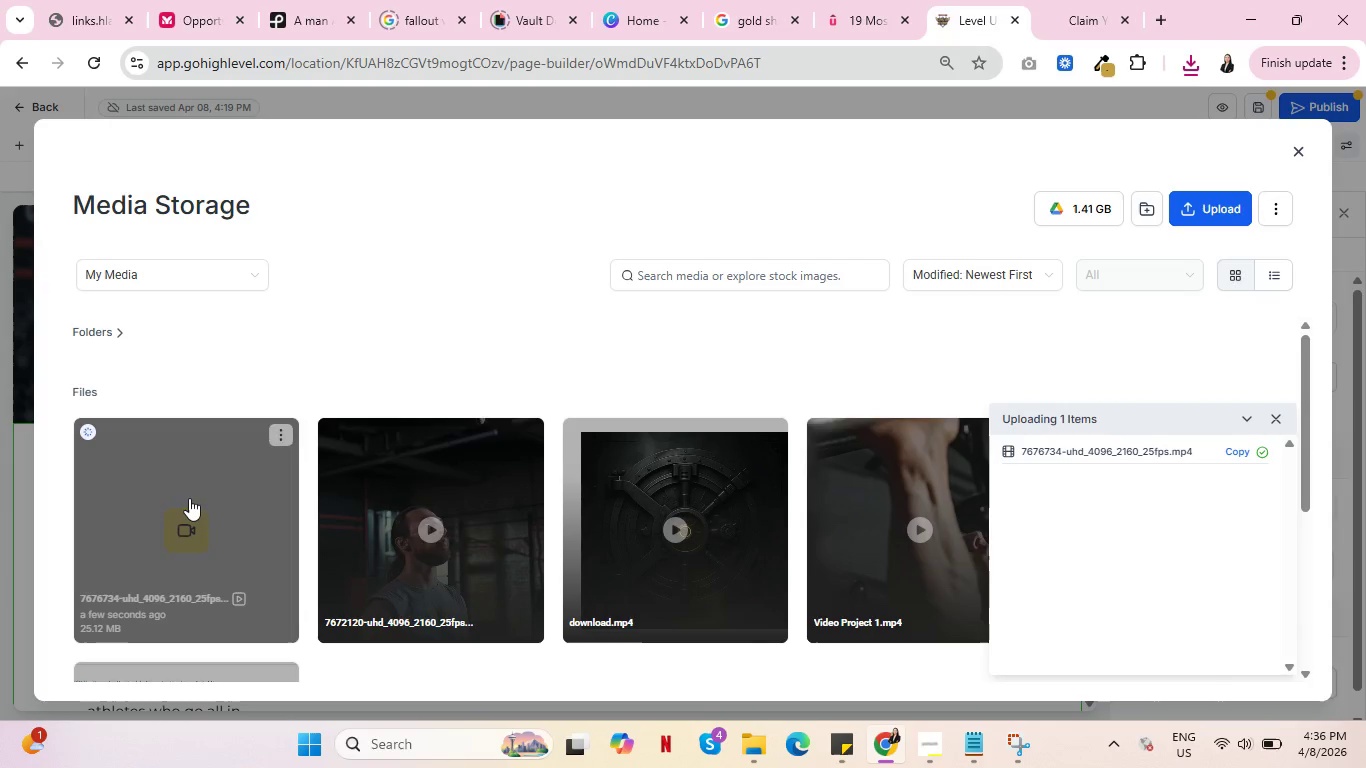 
left_click([189, 498])
 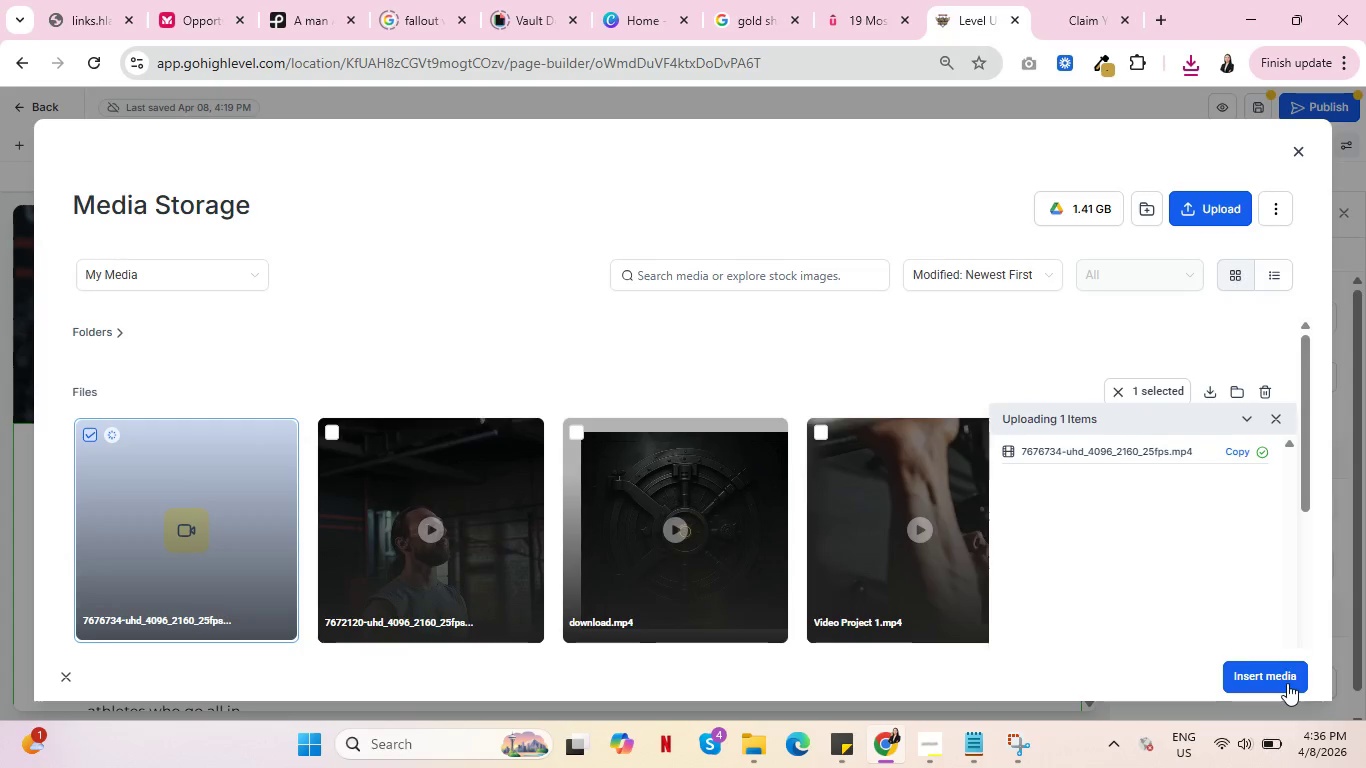 
left_click([1287, 683])
 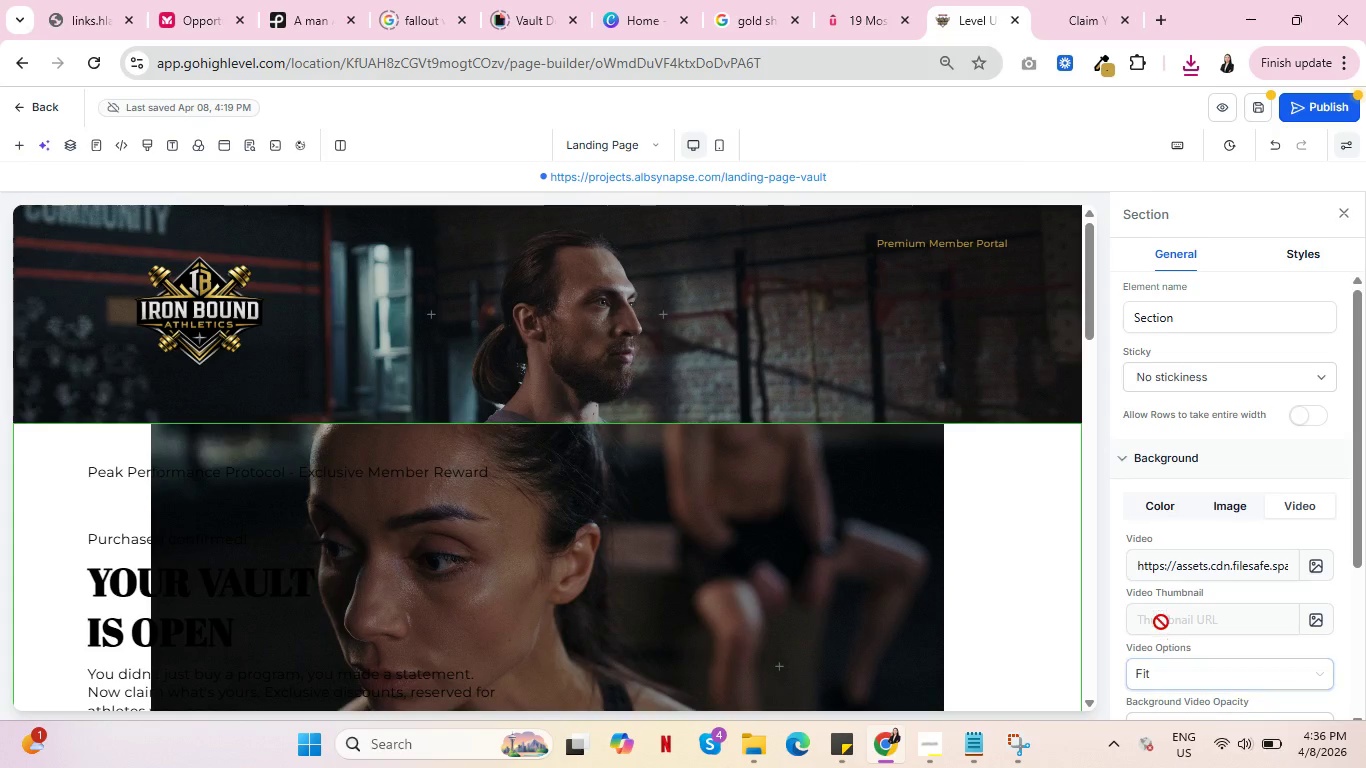 
scroll: coordinate [1195, 572], scroll_direction: down, amount: 2.0
 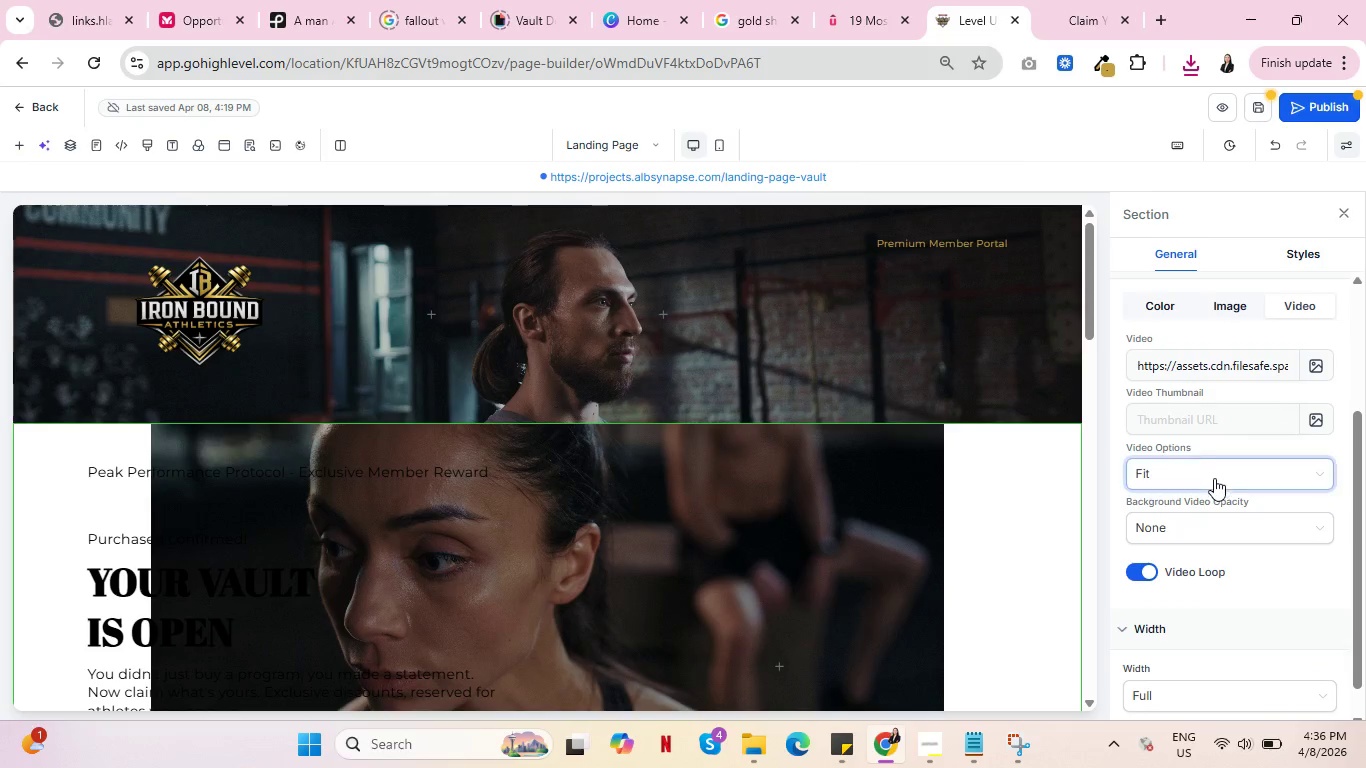 
left_click([1221, 474])
 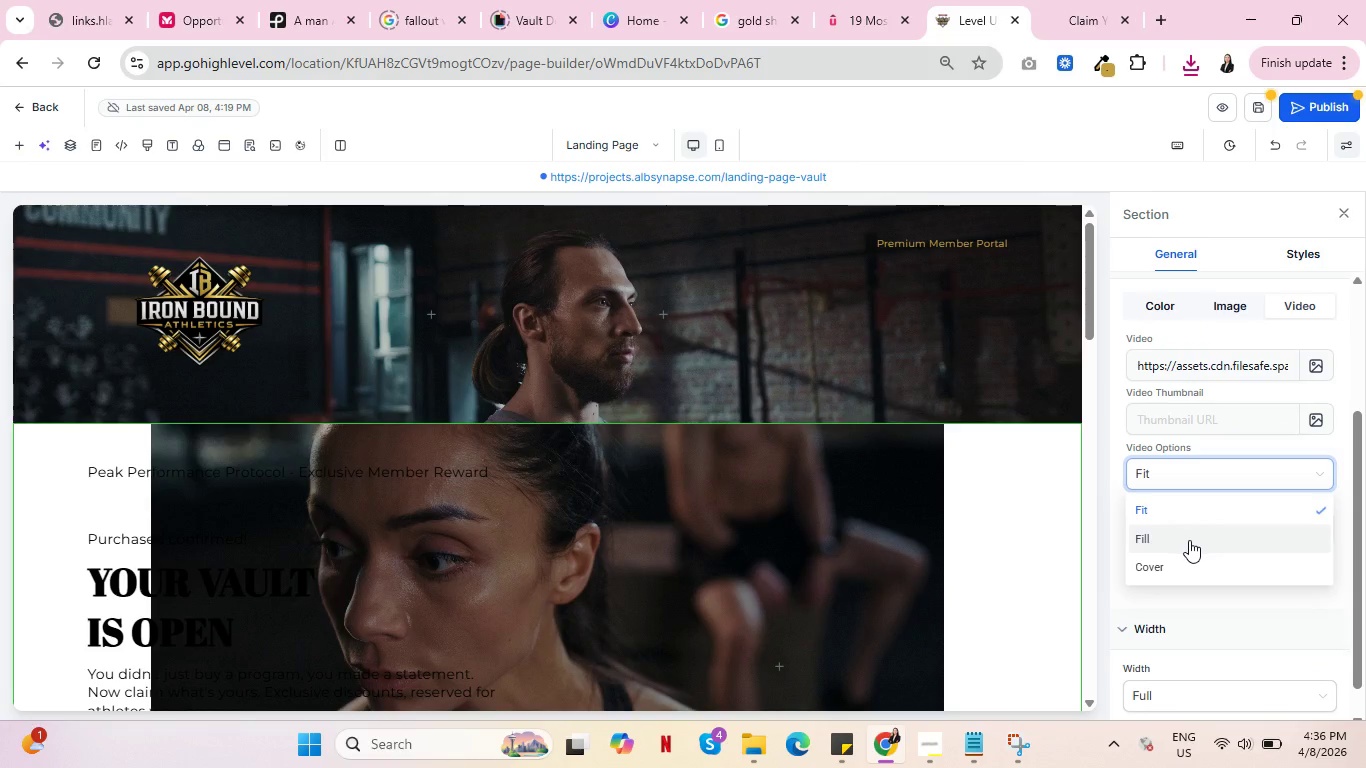 
left_click([1191, 539])
 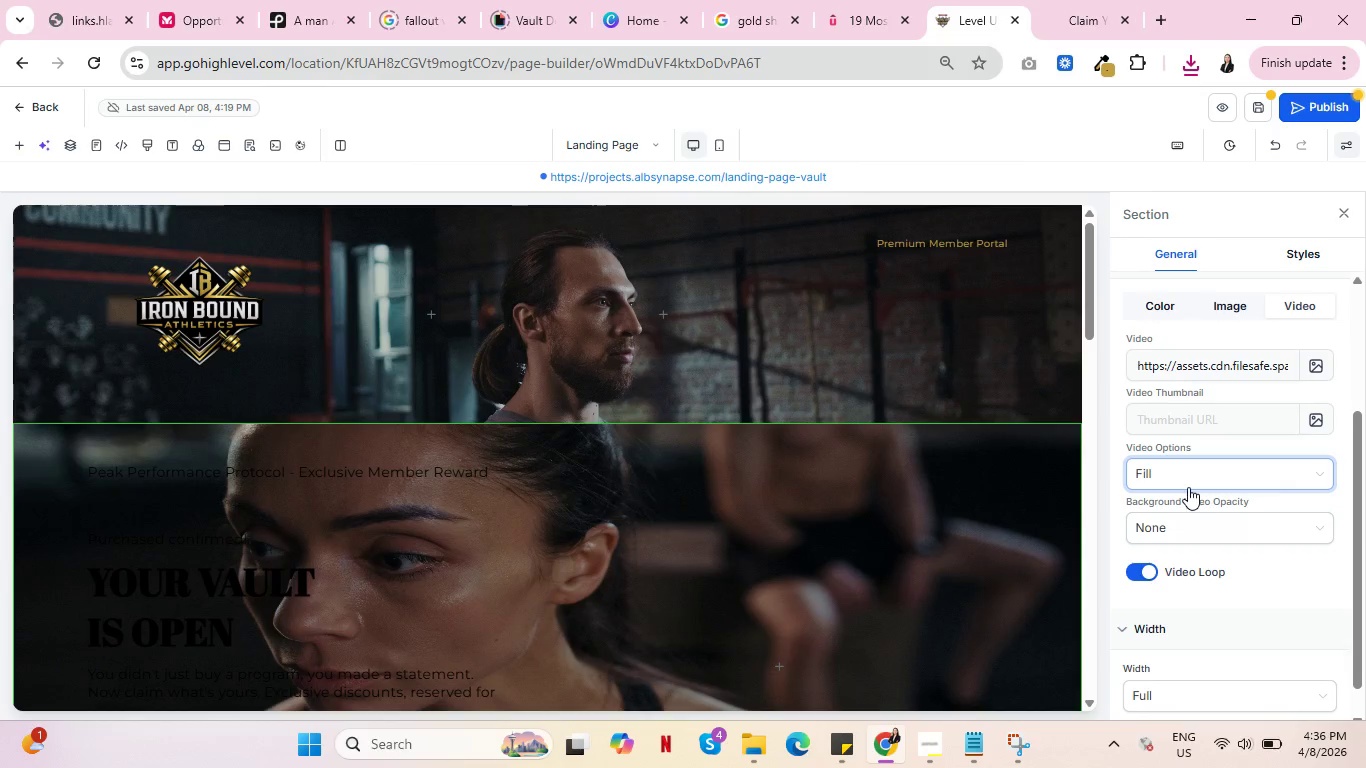 
left_click([1199, 471])
 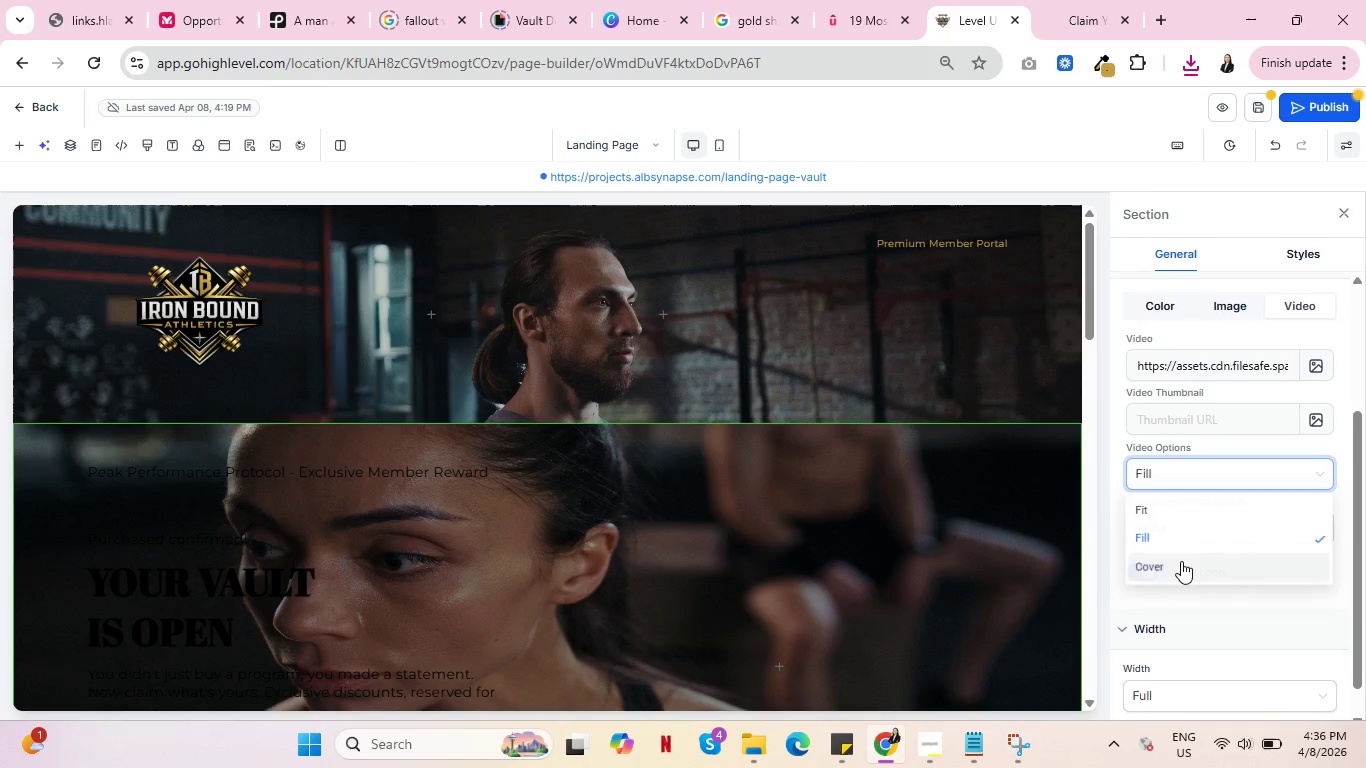 
double_click([1181, 561])
 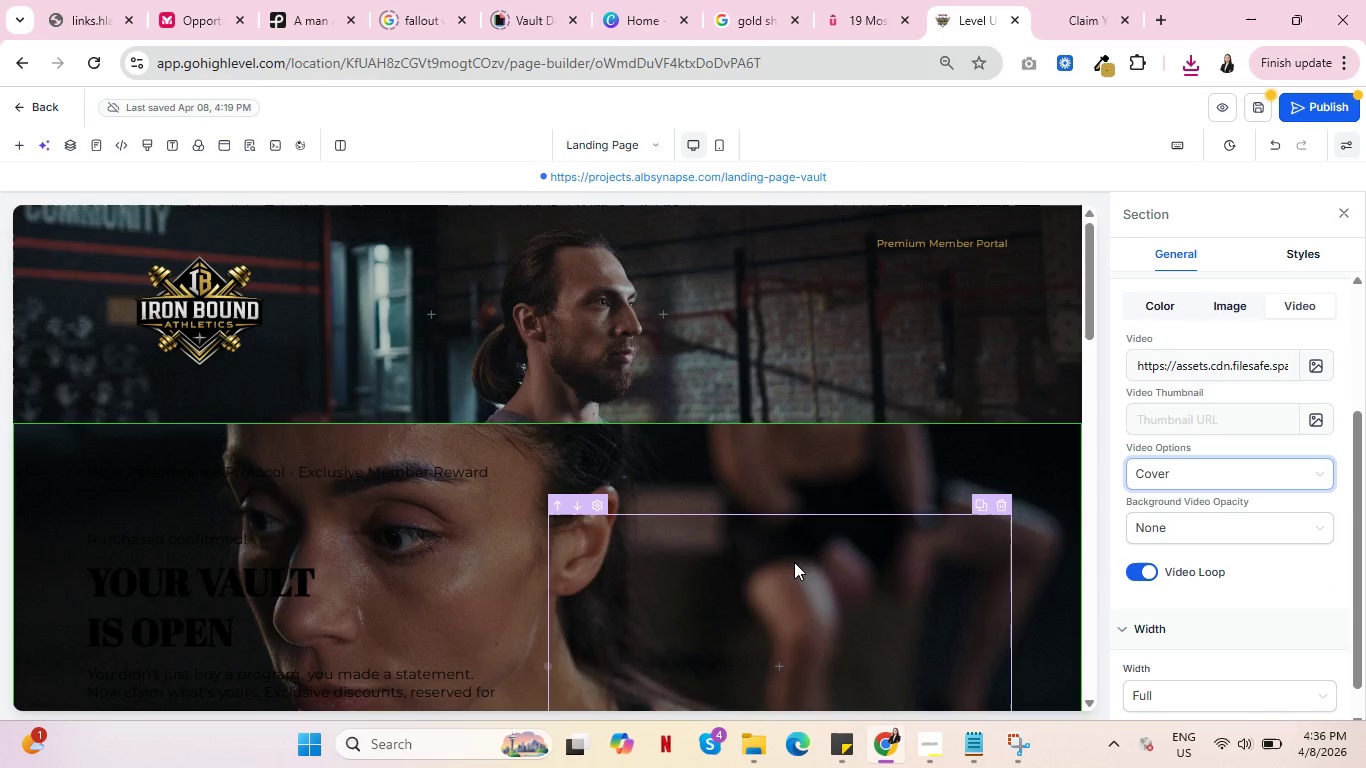 
scroll: coordinate [812, 556], scroll_direction: down, amount: 2.0
 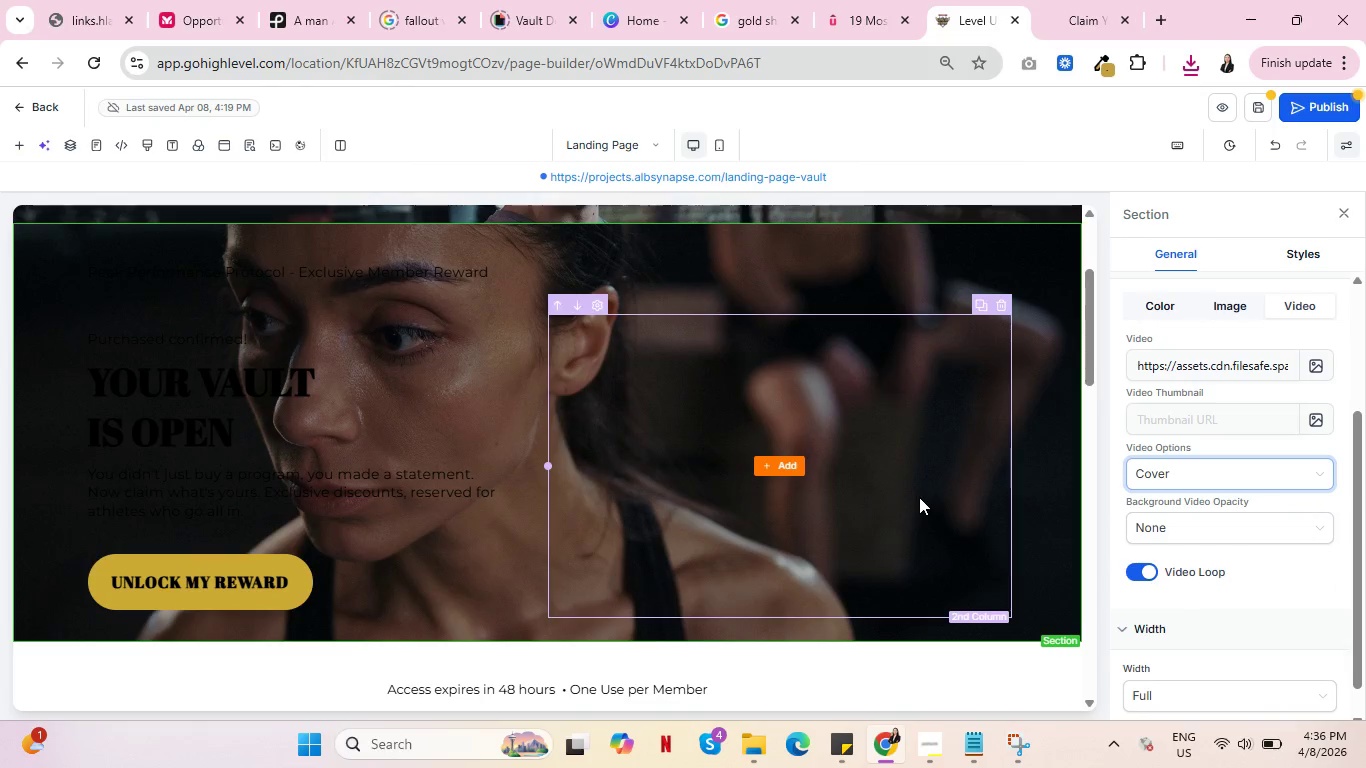 
scroll: coordinate [919, 497], scroll_direction: up, amount: 1.0
 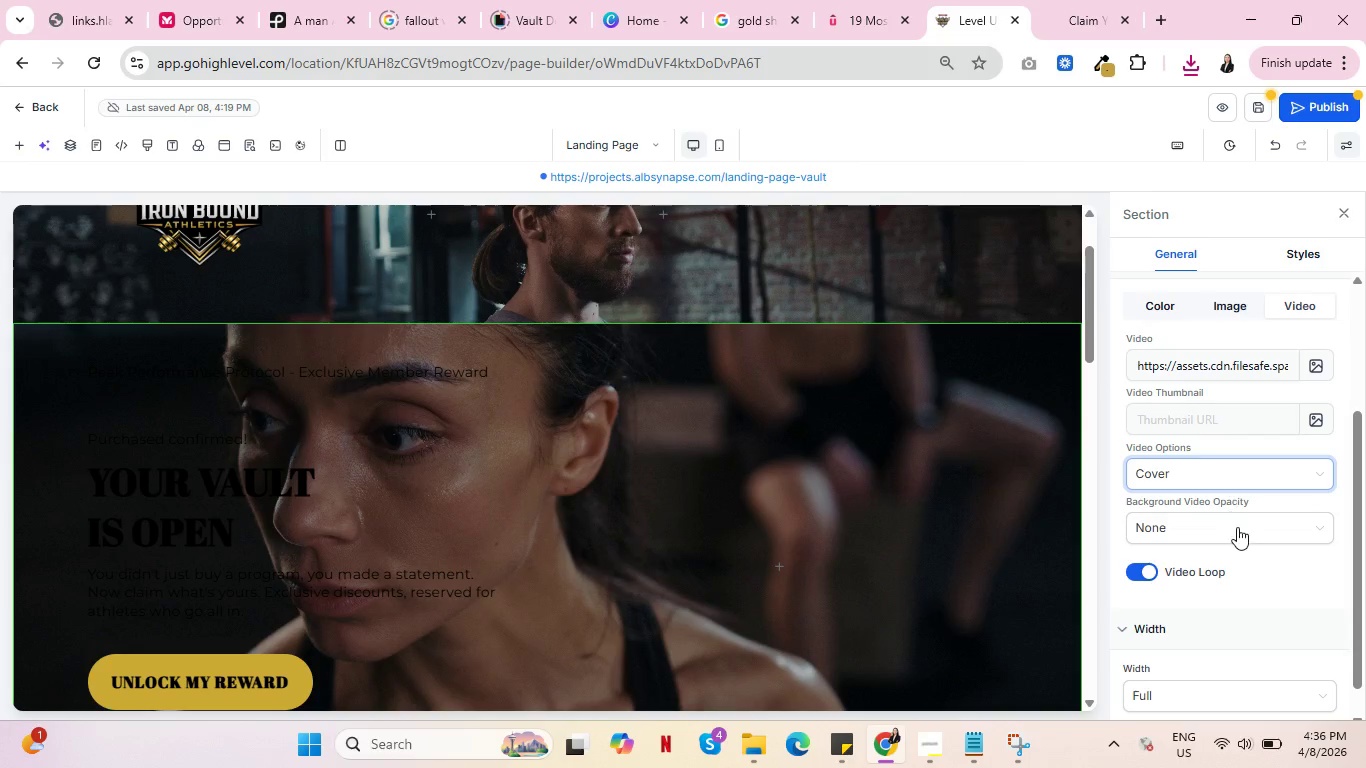 
left_click([1237, 533])
 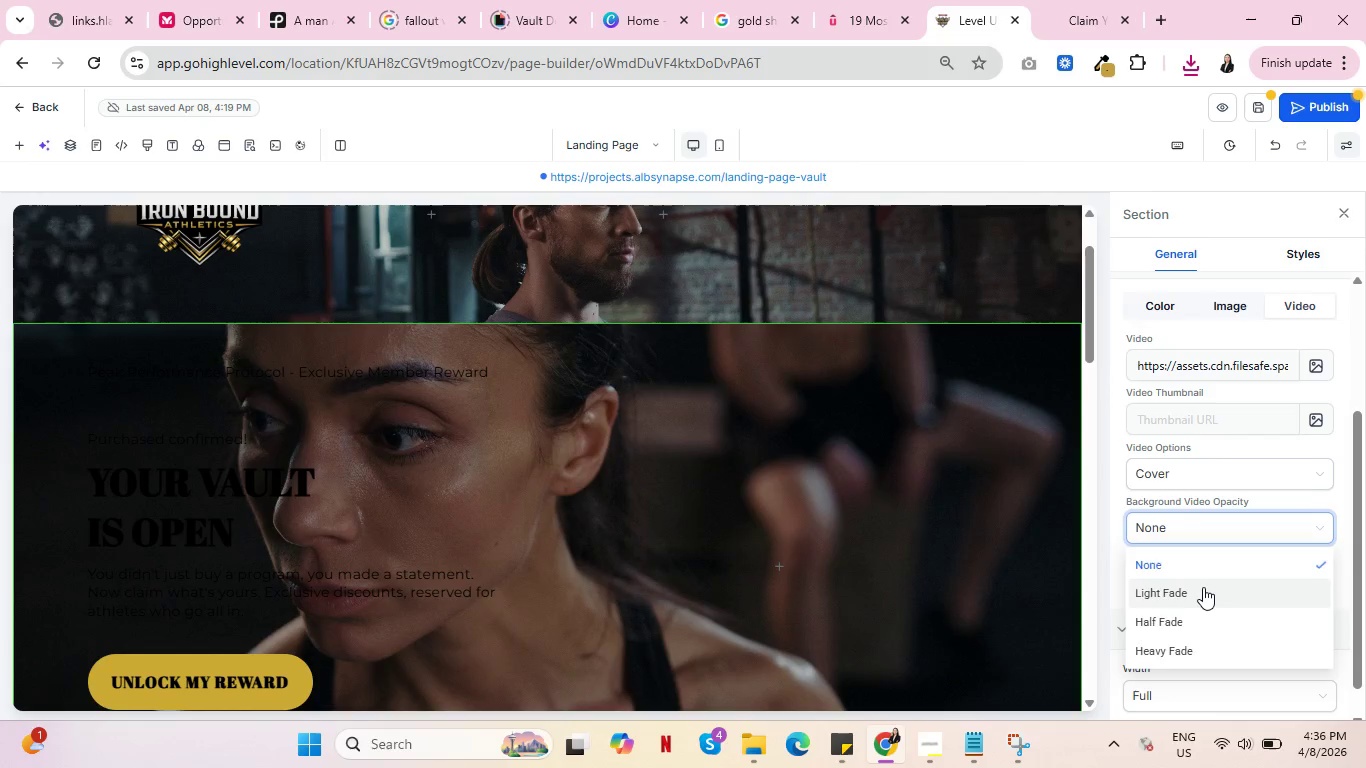 
left_click([1203, 587])
 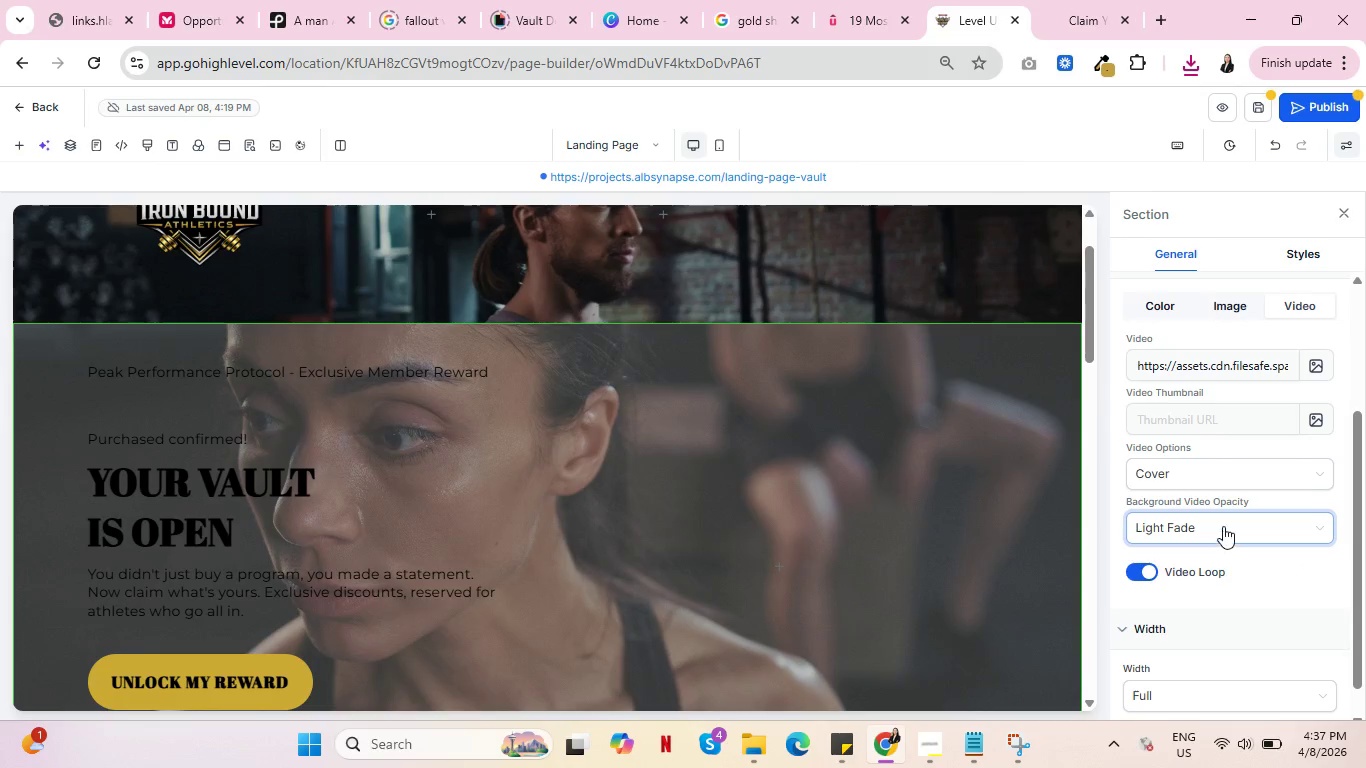 
left_click([1223, 526])
 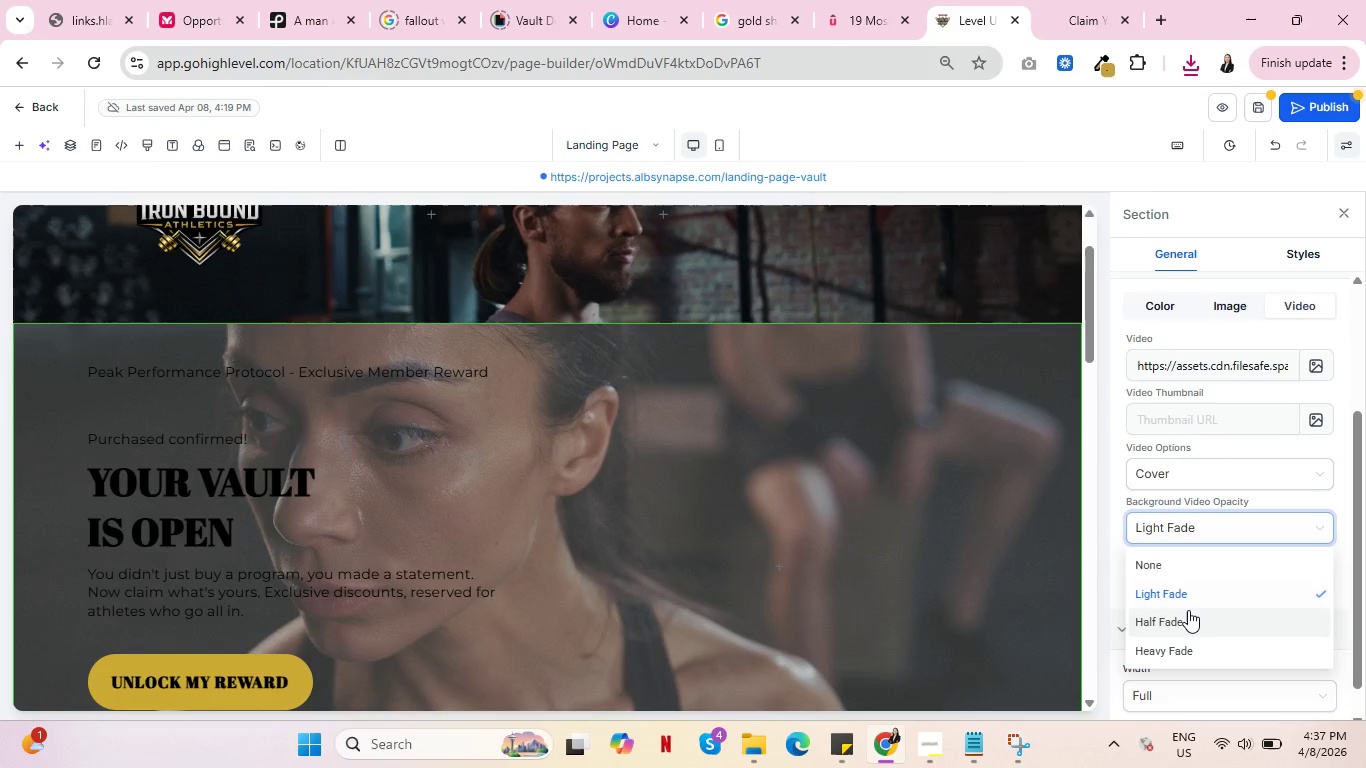 
left_click([1188, 610])
 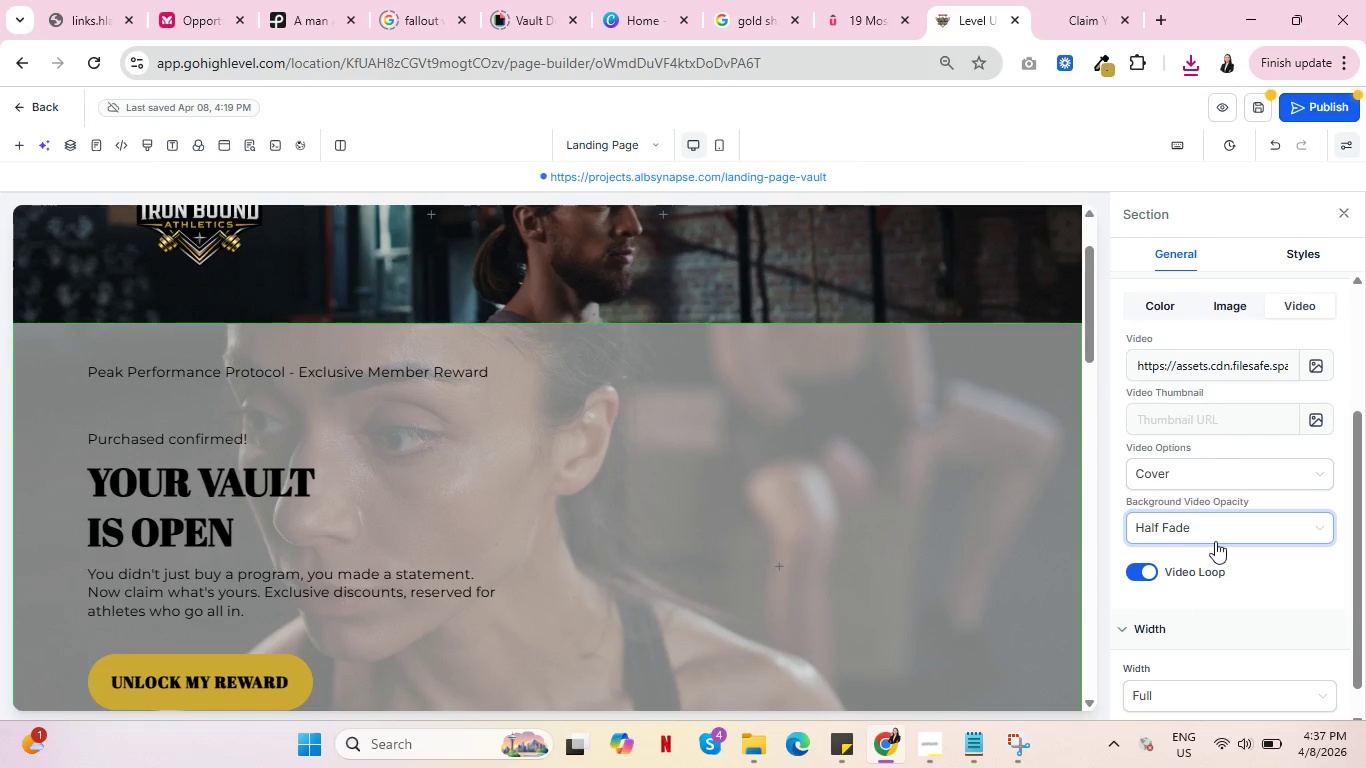 
left_click([1215, 541])
 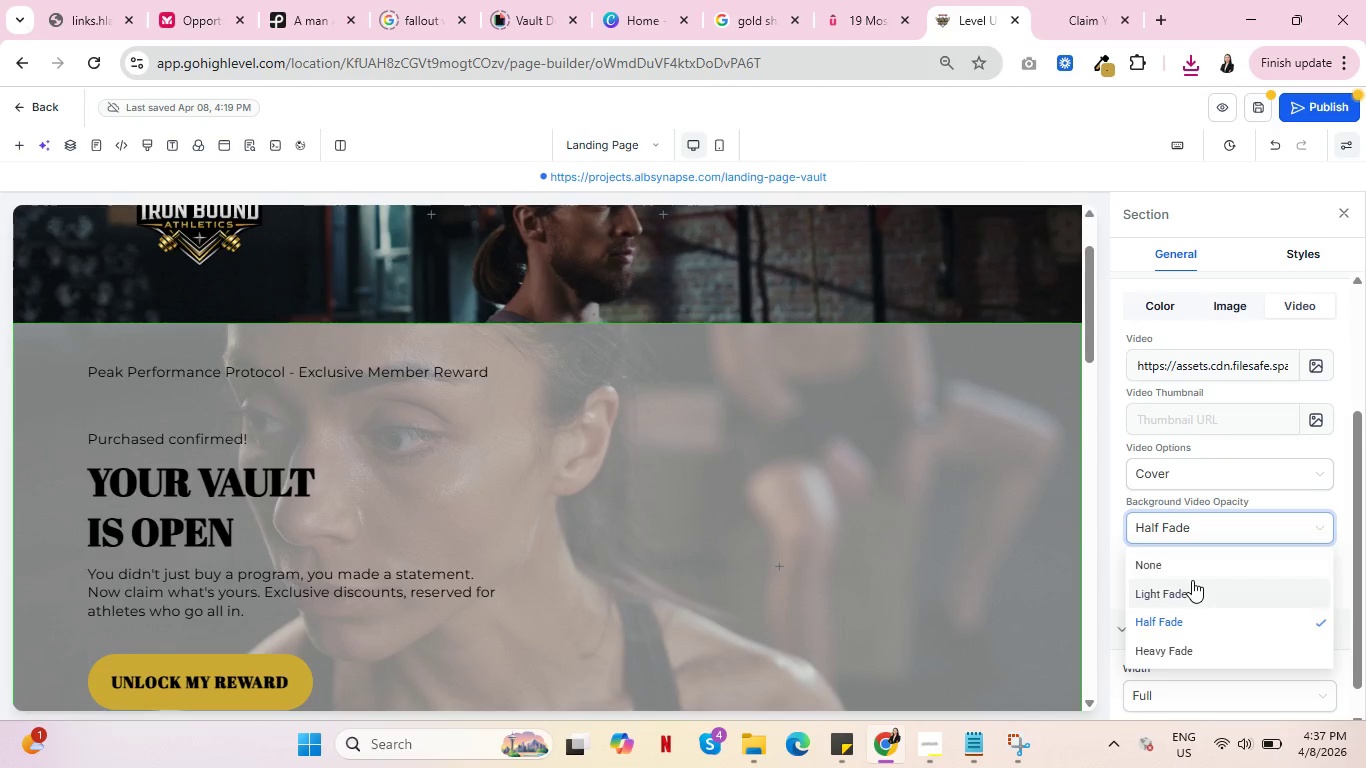 
double_click([1192, 580])
 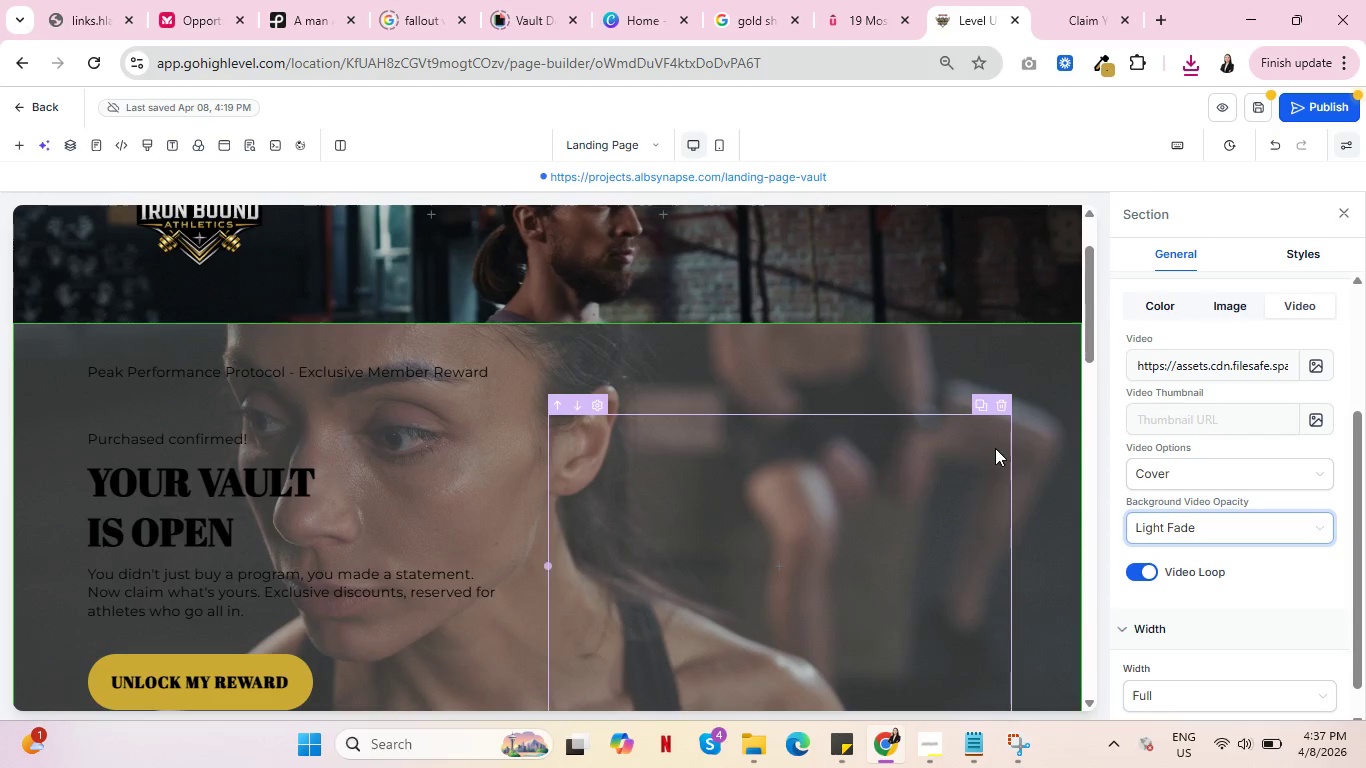 
scroll: coordinate [985, 452], scroll_direction: up, amount: 2.0
 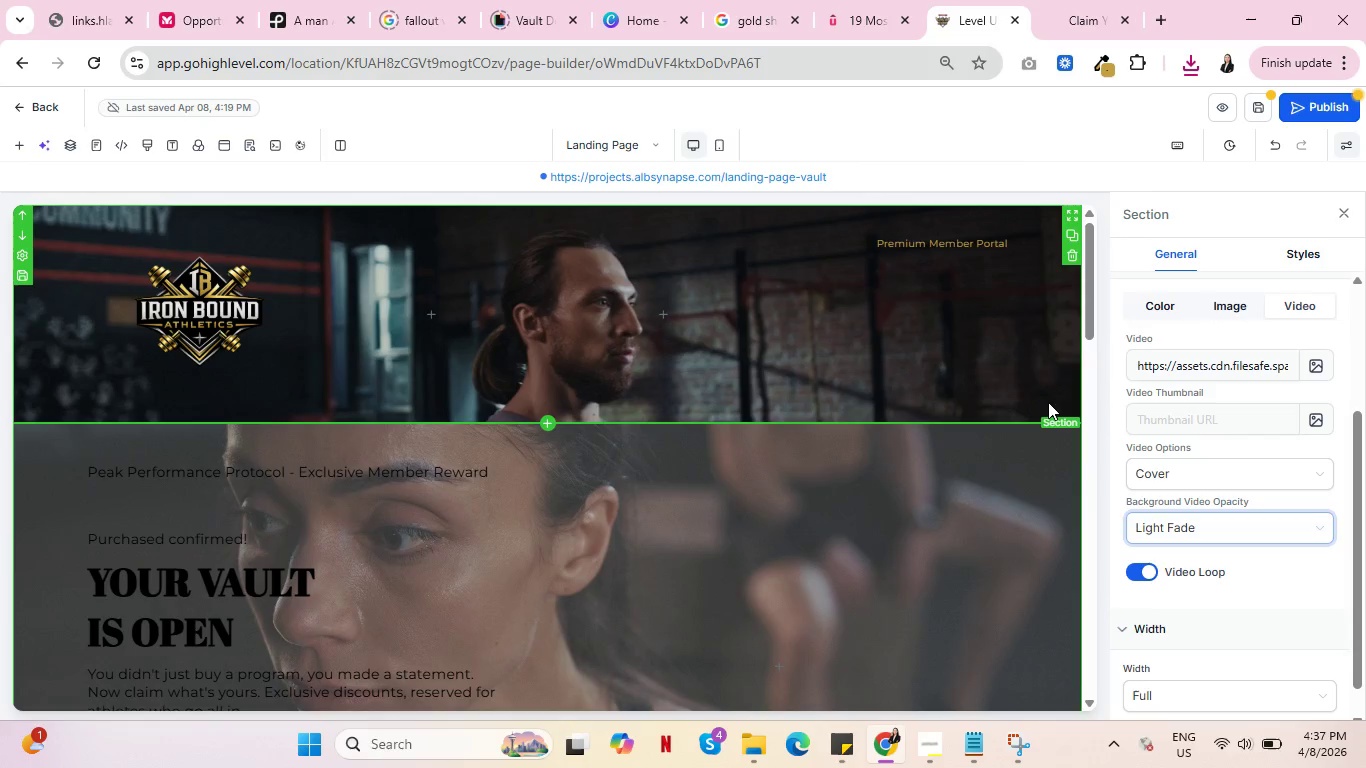 
left_click([1048, 402])
 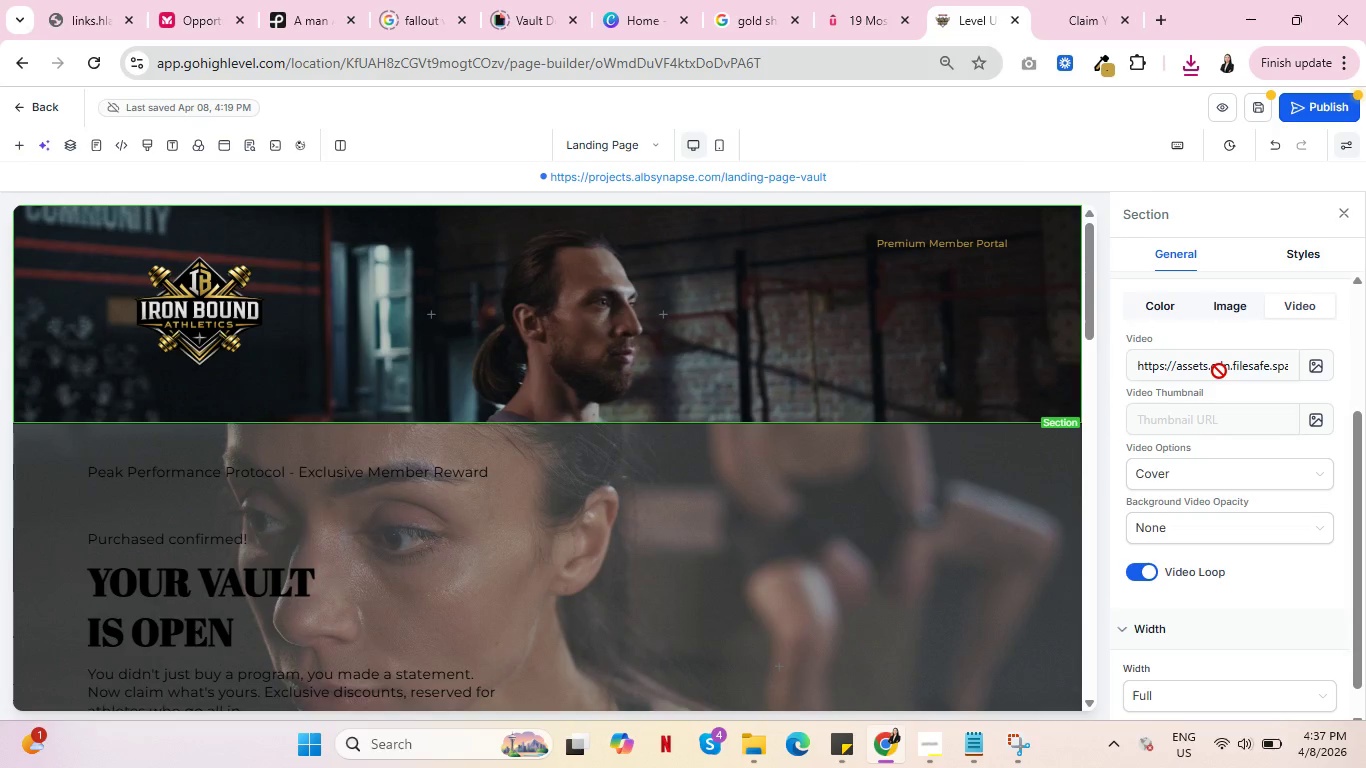 
double_click([1219, 371])
 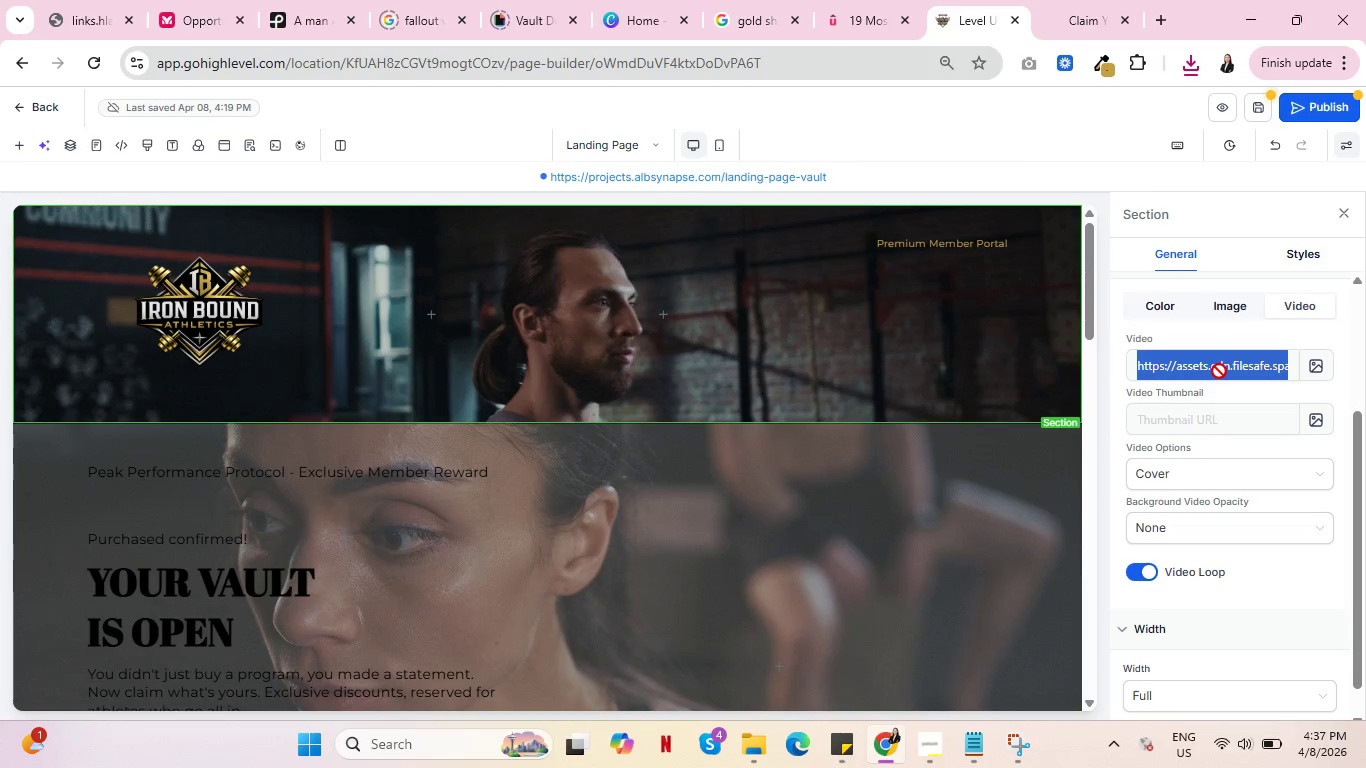 
triple_click([1219, 371])
 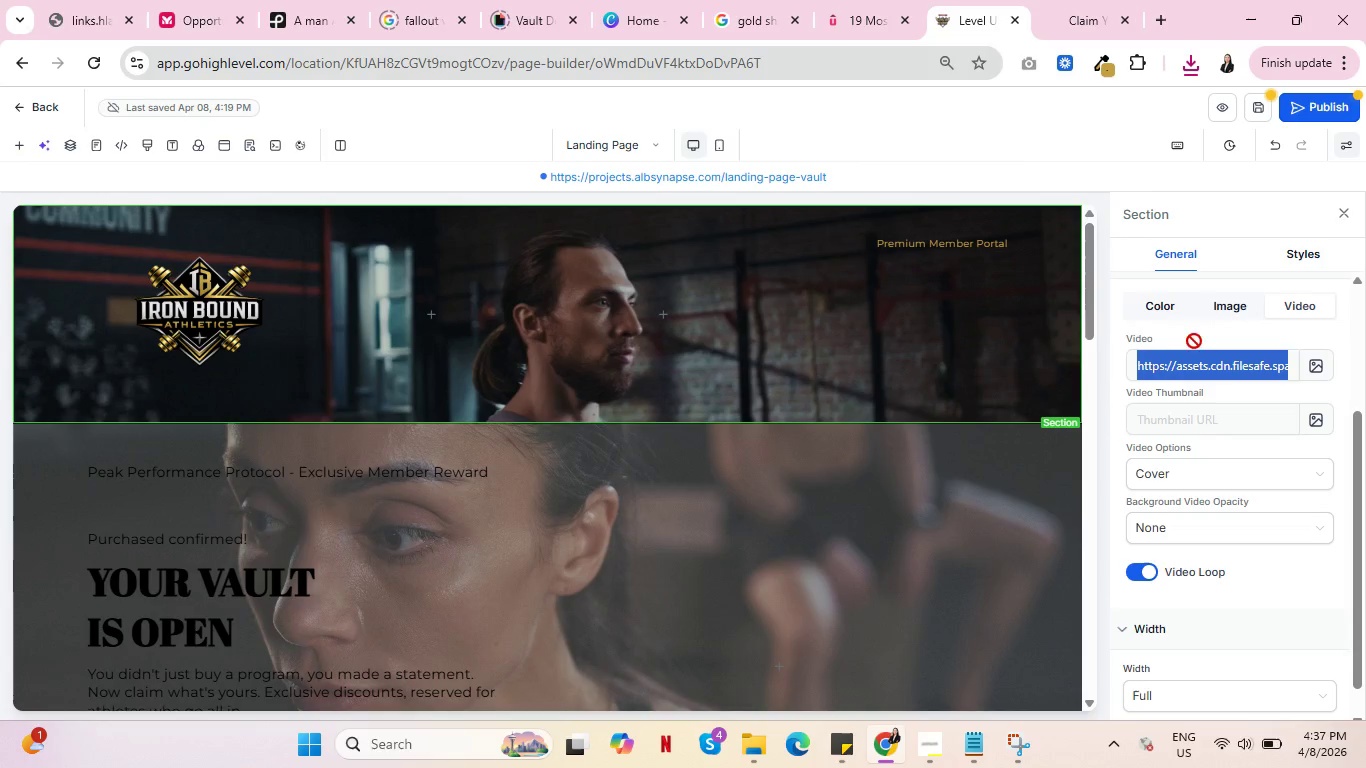 
key(Backspace)
 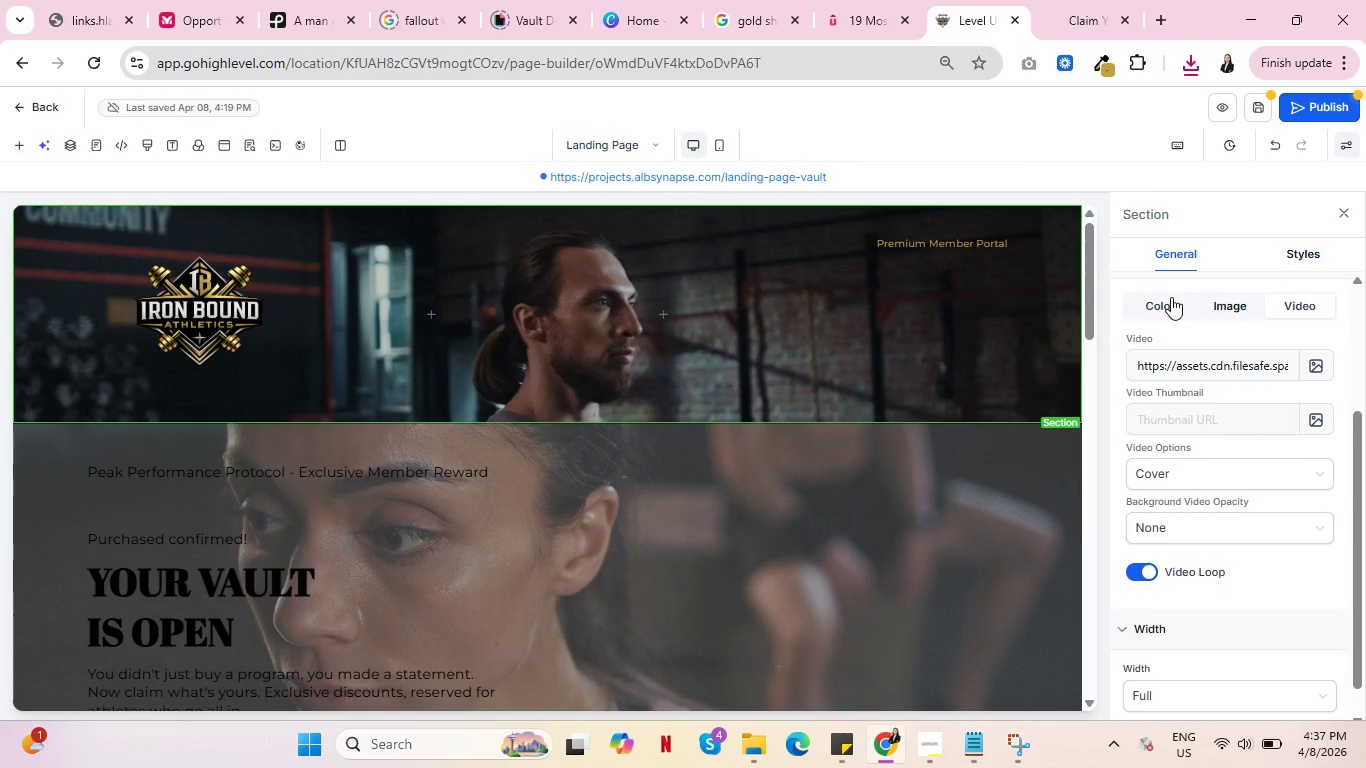 
left_click([1171, 297])
 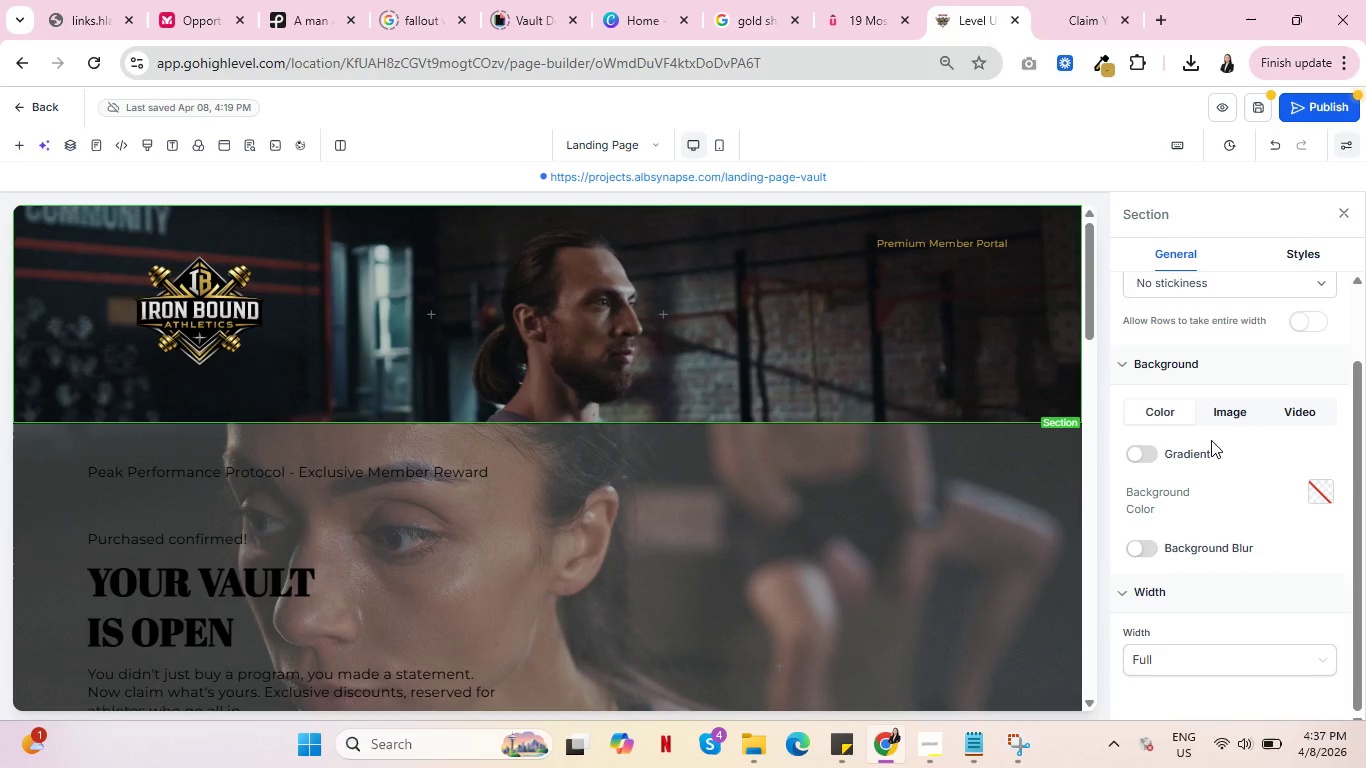 
wait(6.34)
 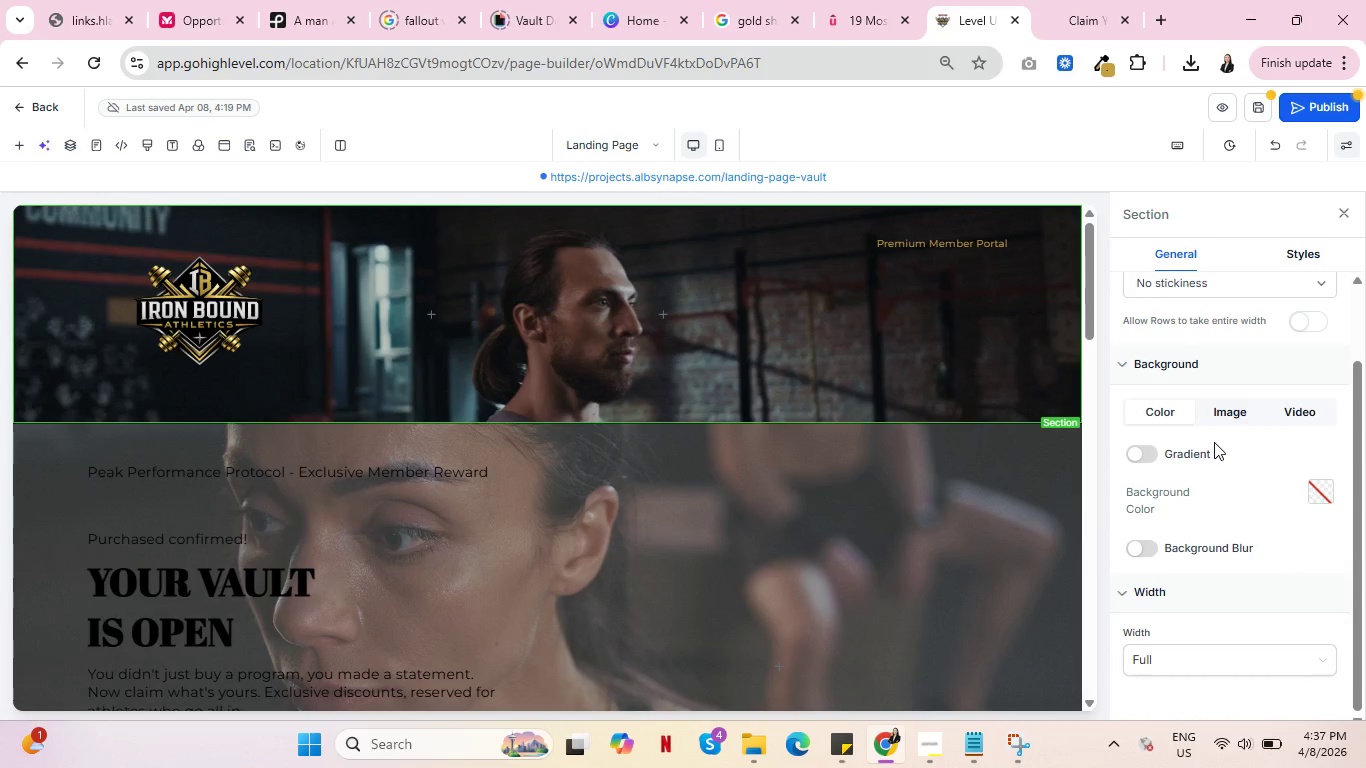 
left_click([1323, 485])
 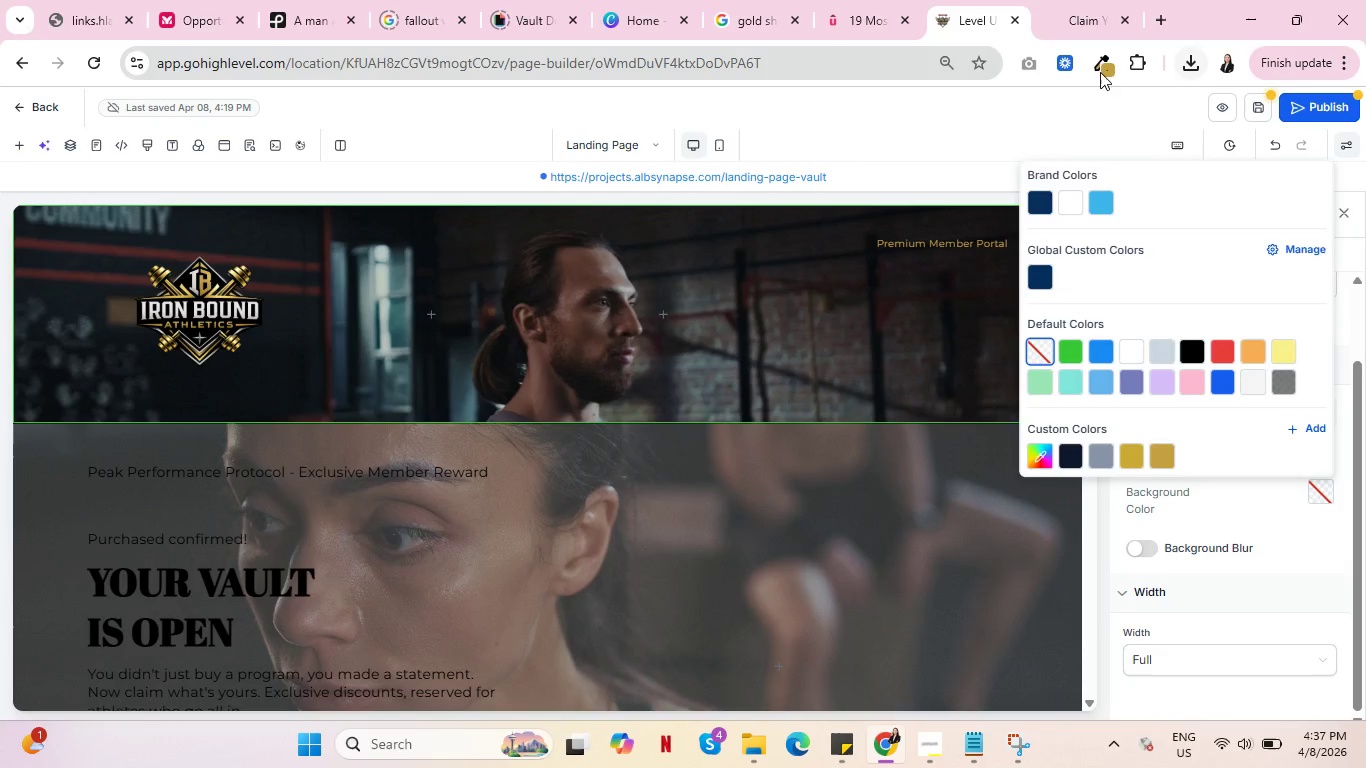 
left_click([1098, 62])
 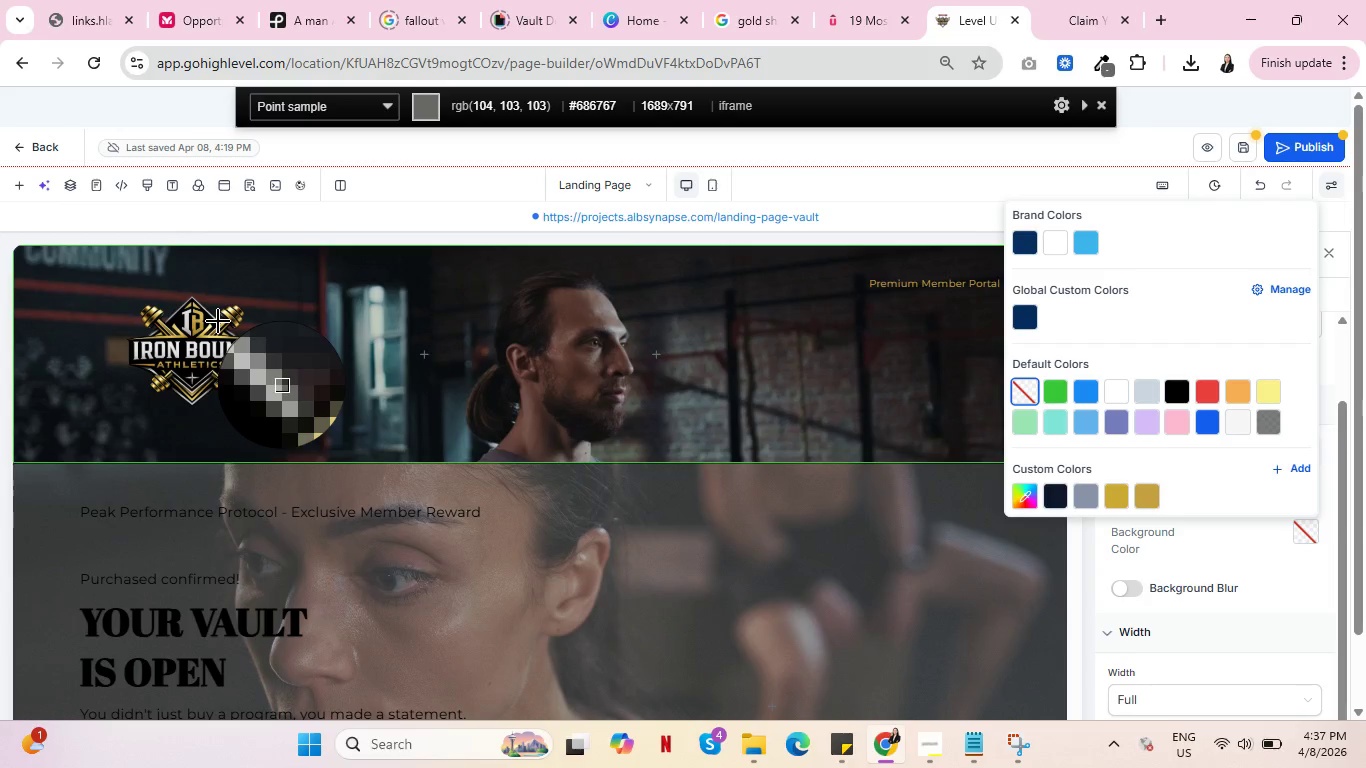 
wait(16.47)
 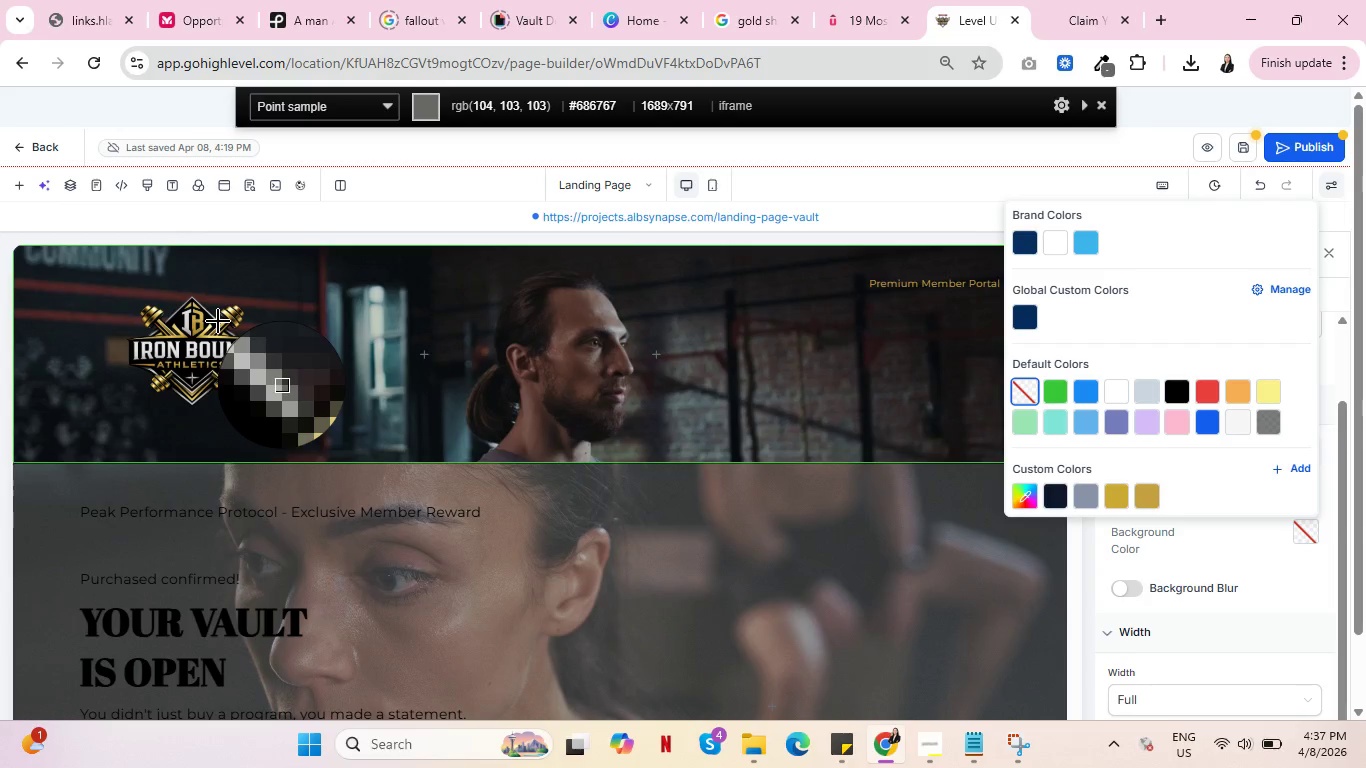 
left_click([219, 324])
 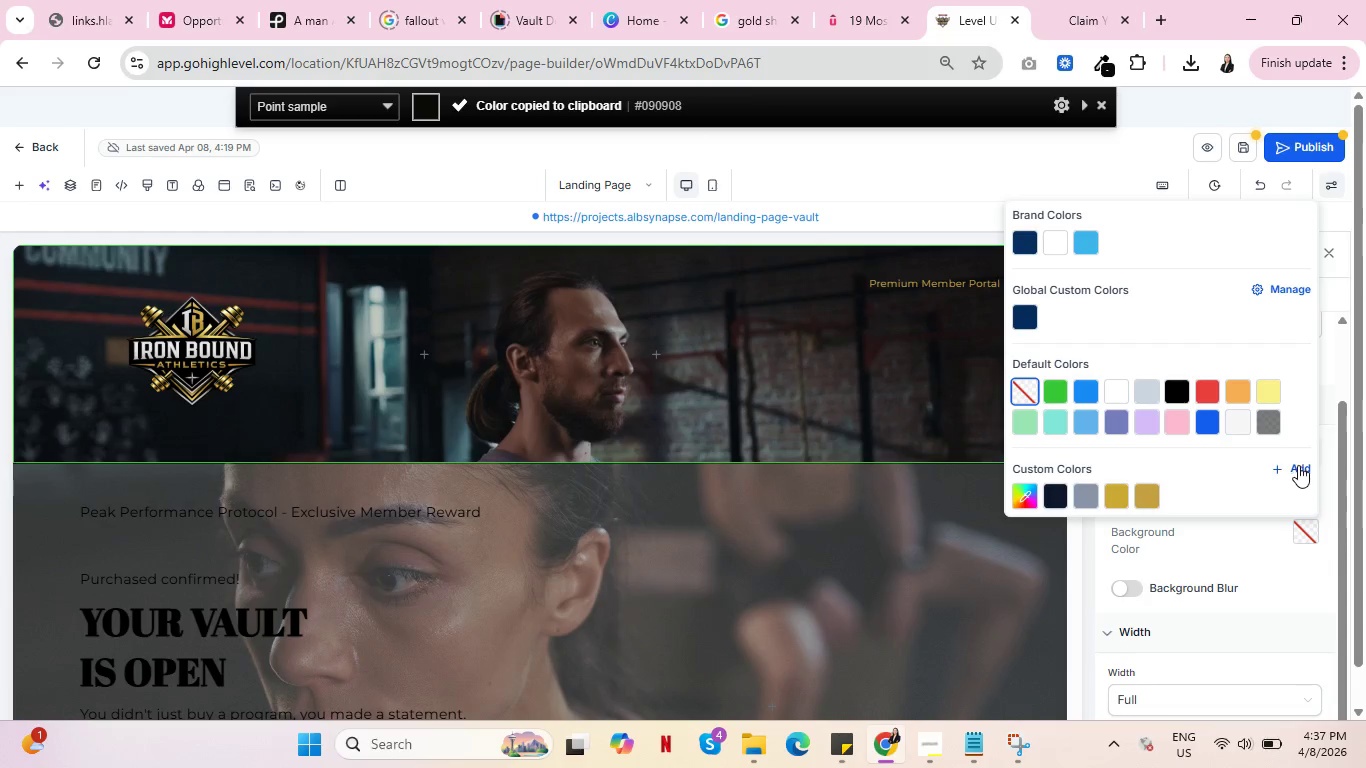 
left_click([1298, 465])
 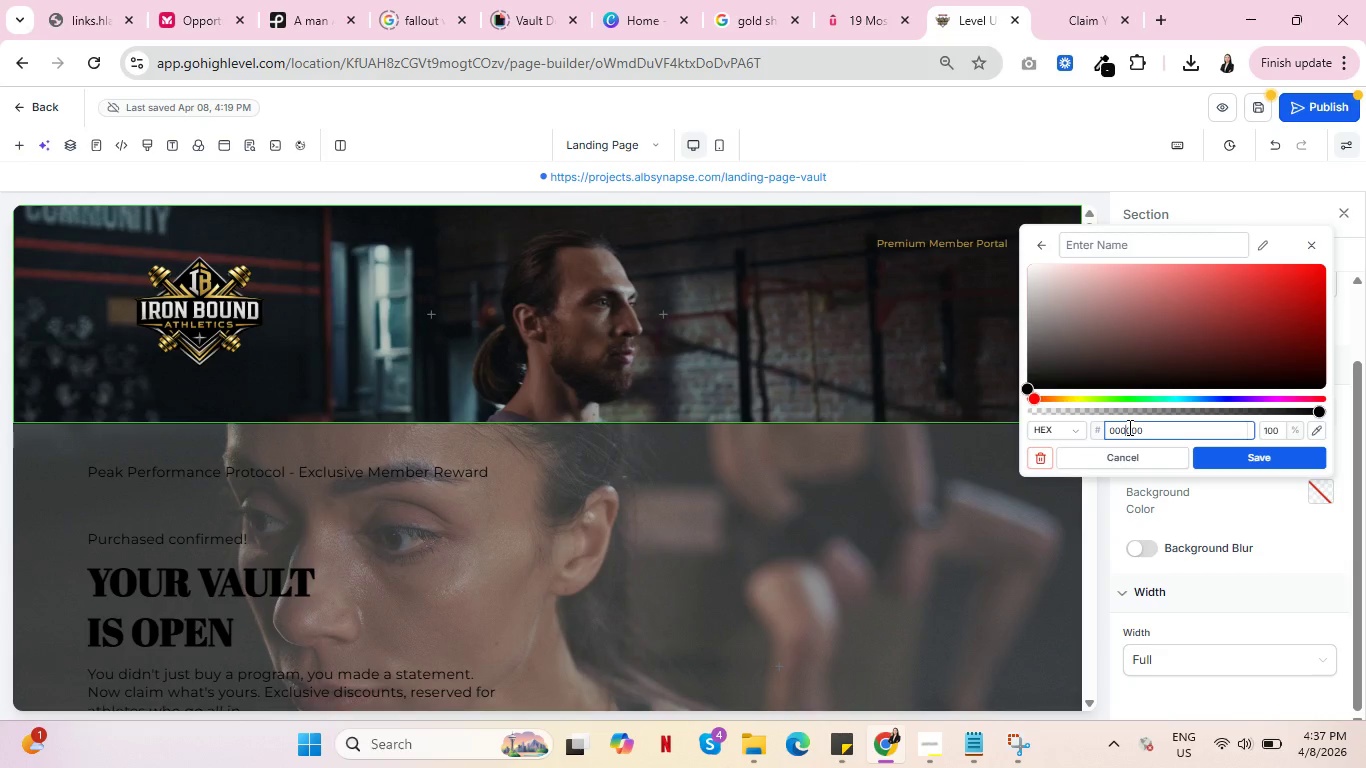 
double_click([1128, 427])
 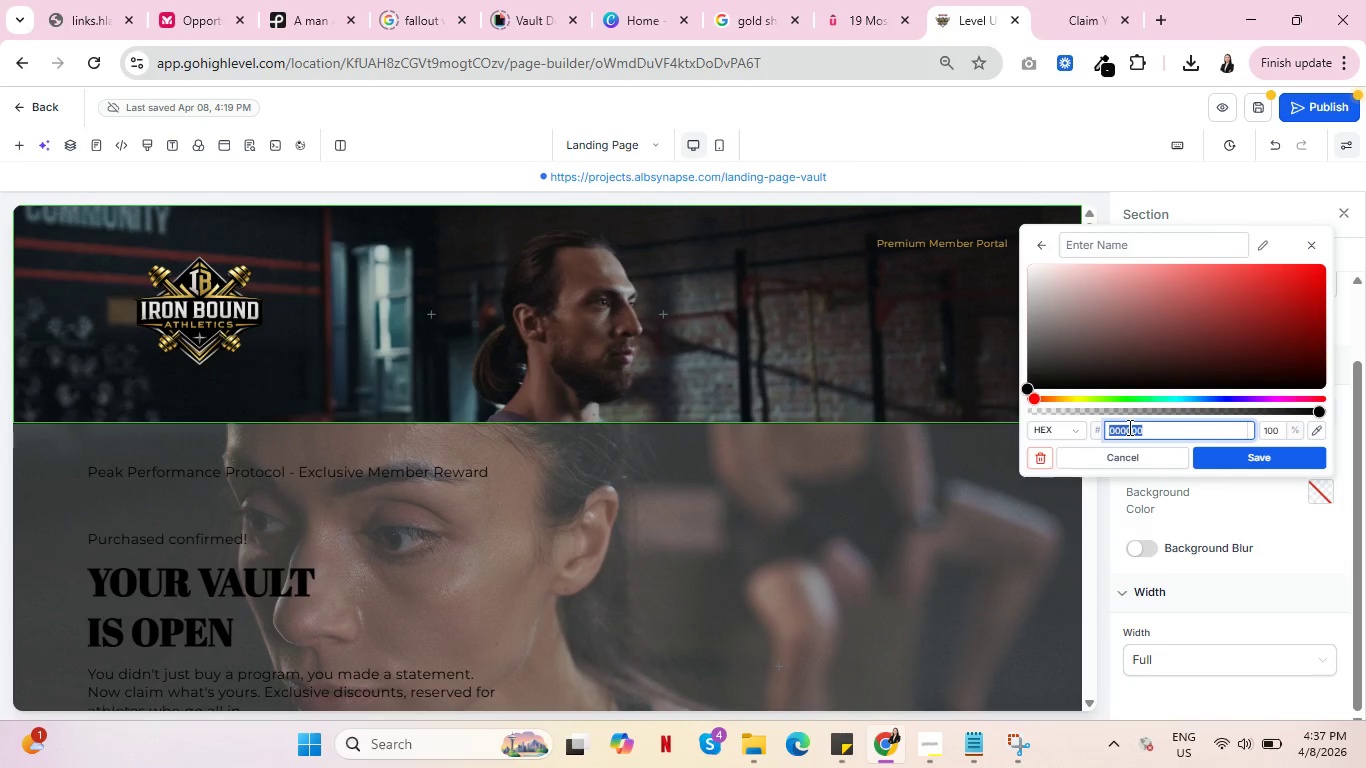 
key(Control+V)
 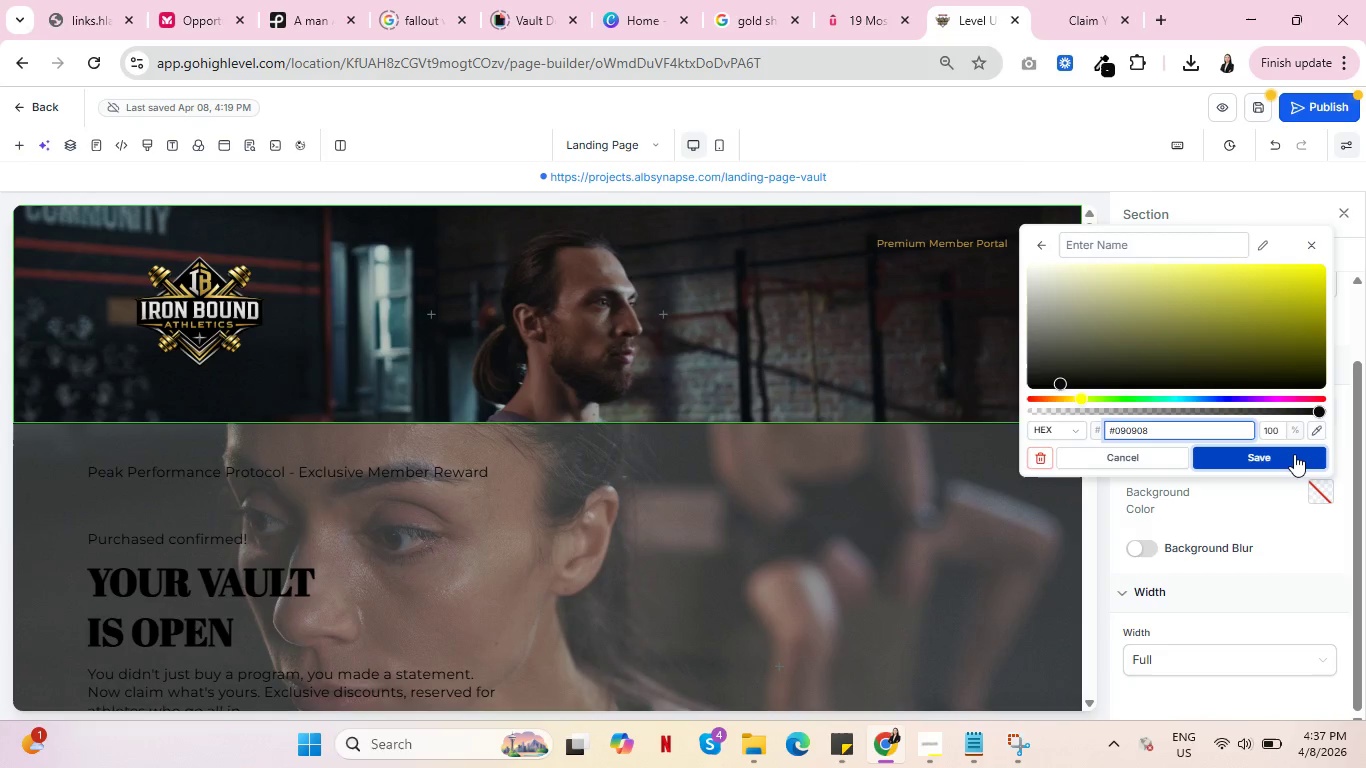 
left_click([1294, 454])
 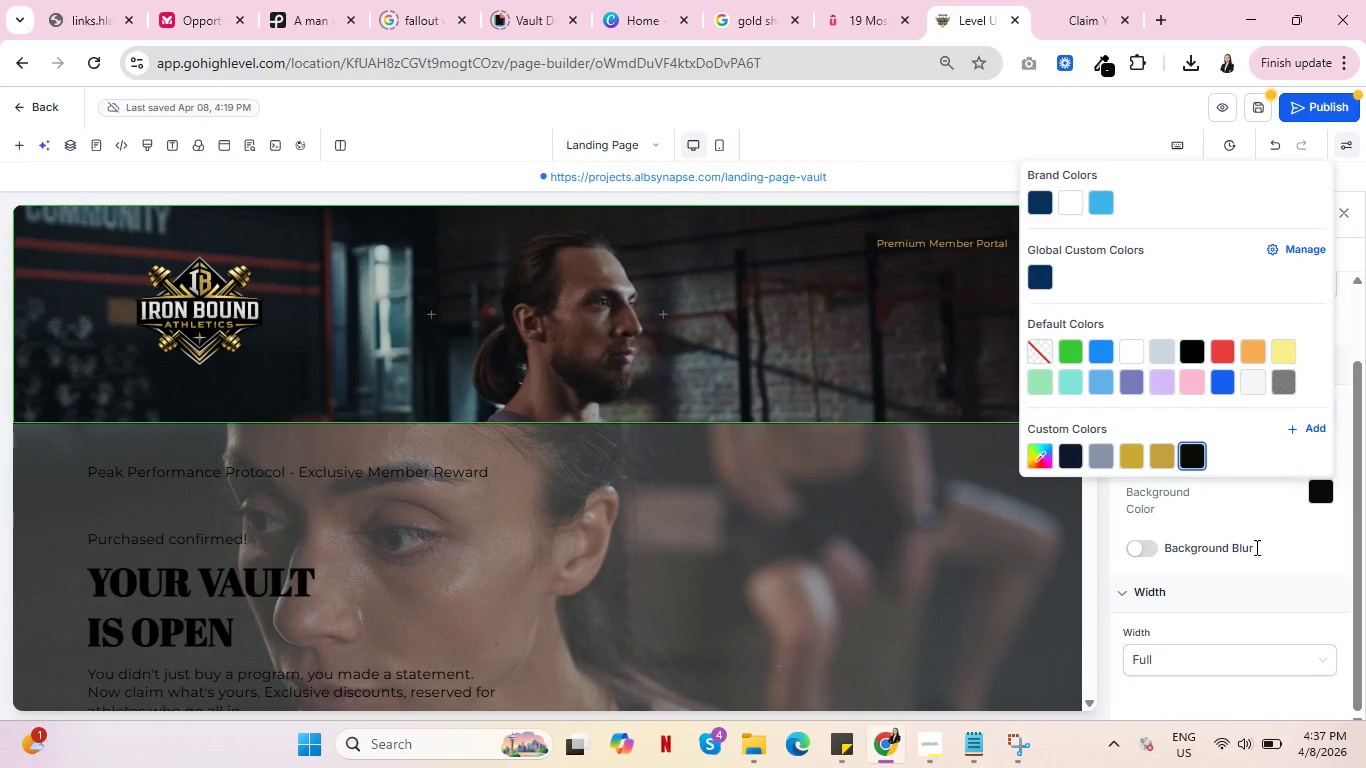 
left_click([1284, 566])
 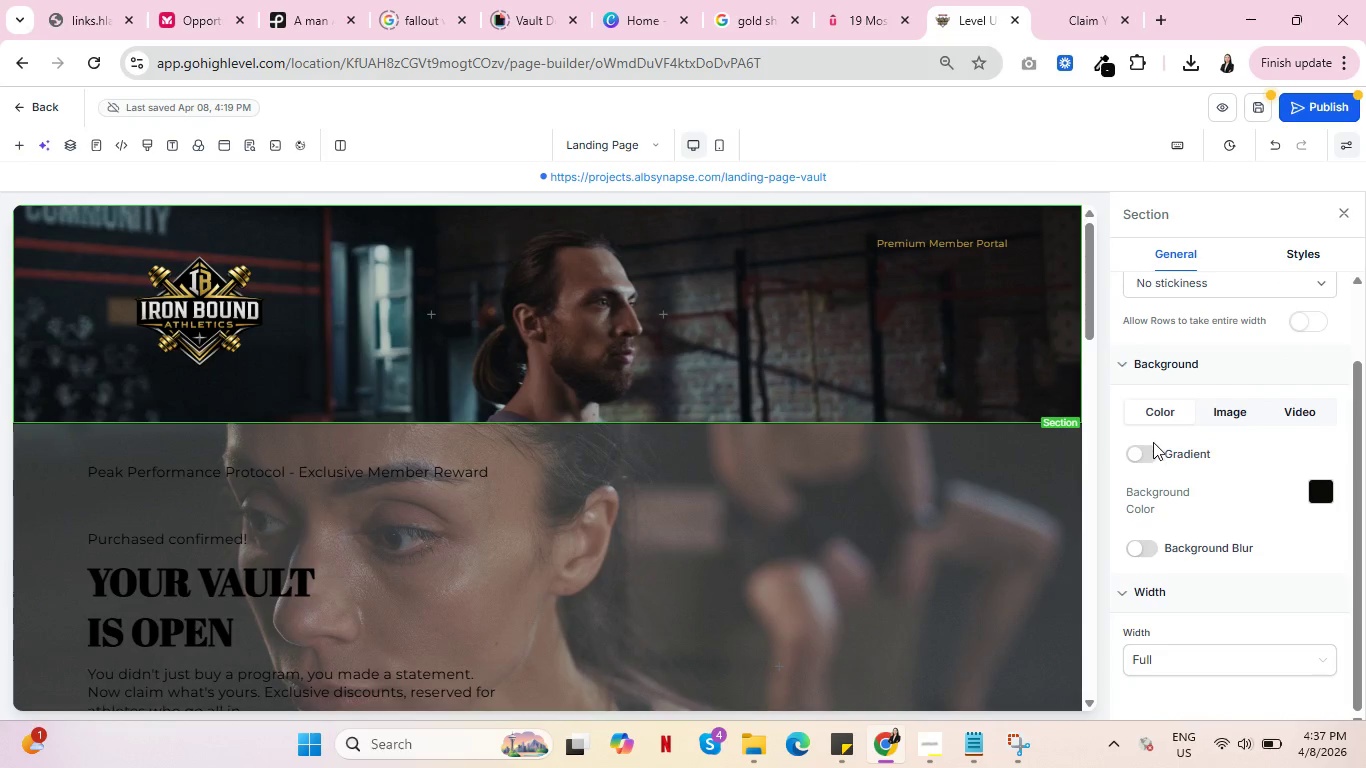 
double_click([1147, 454])
 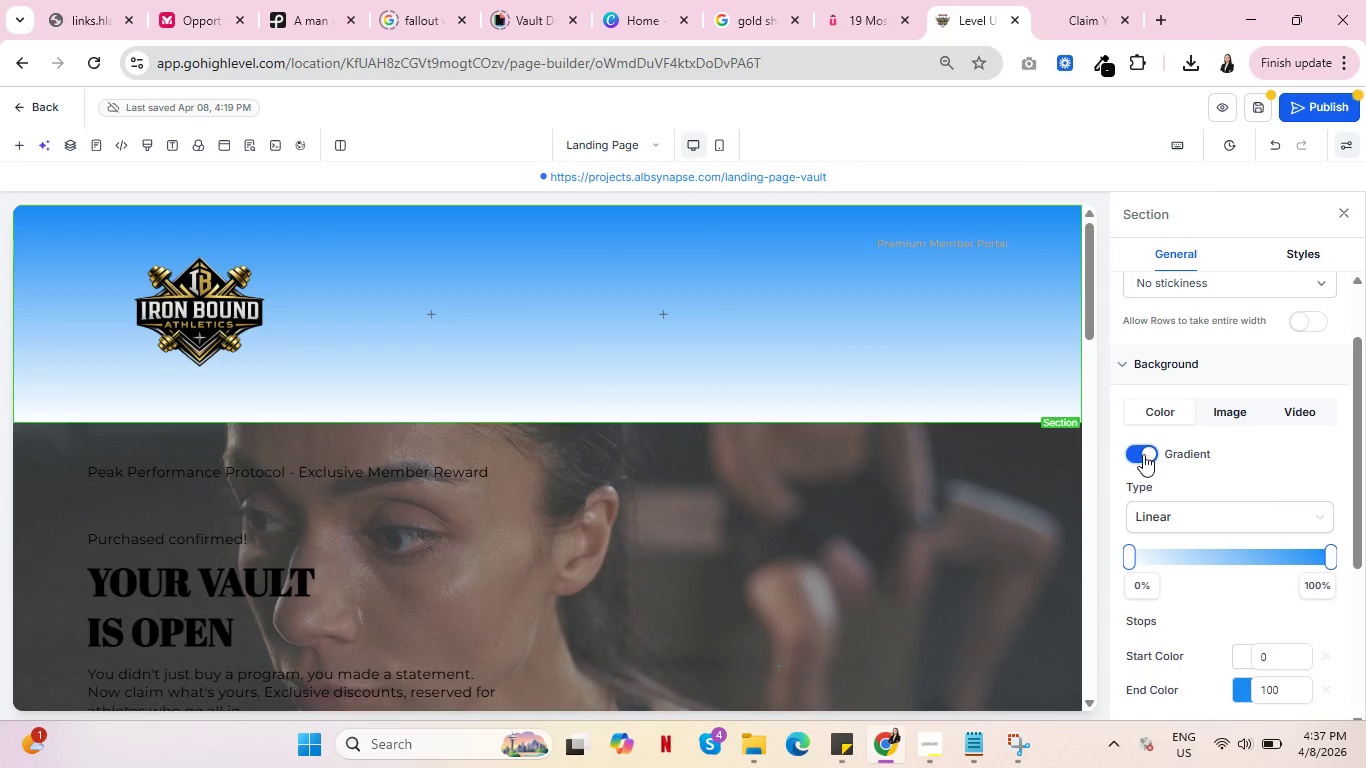 
left_click([1140, 453])
 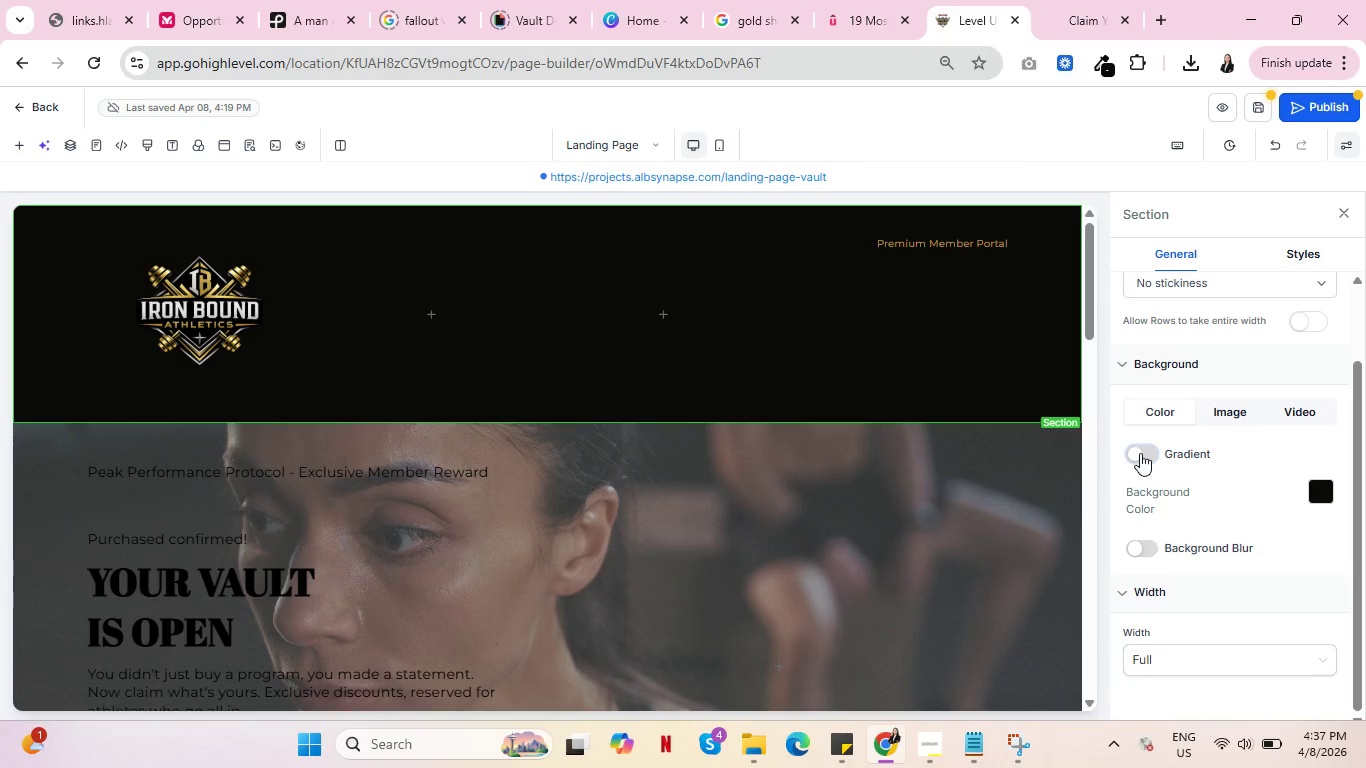 
mouse_move([520, 397])
 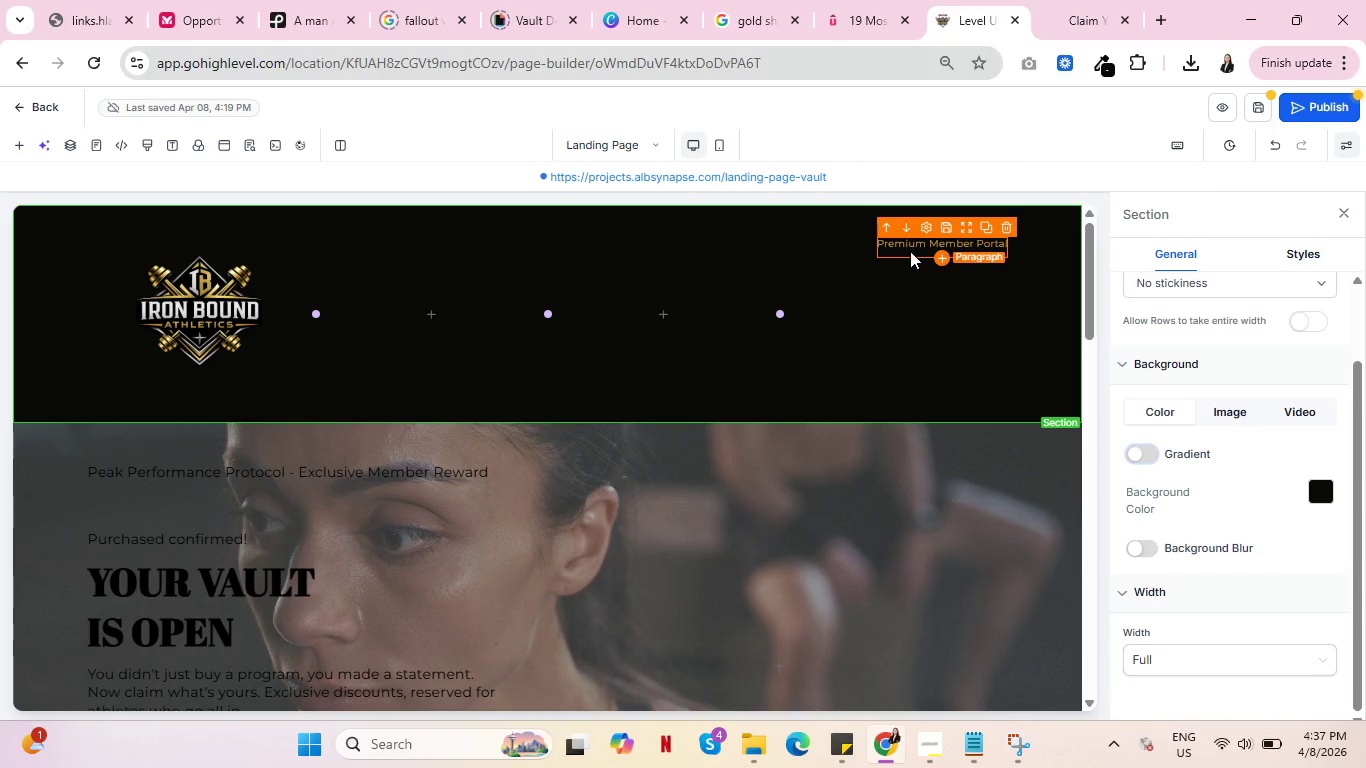 
left_click([900, 248])
 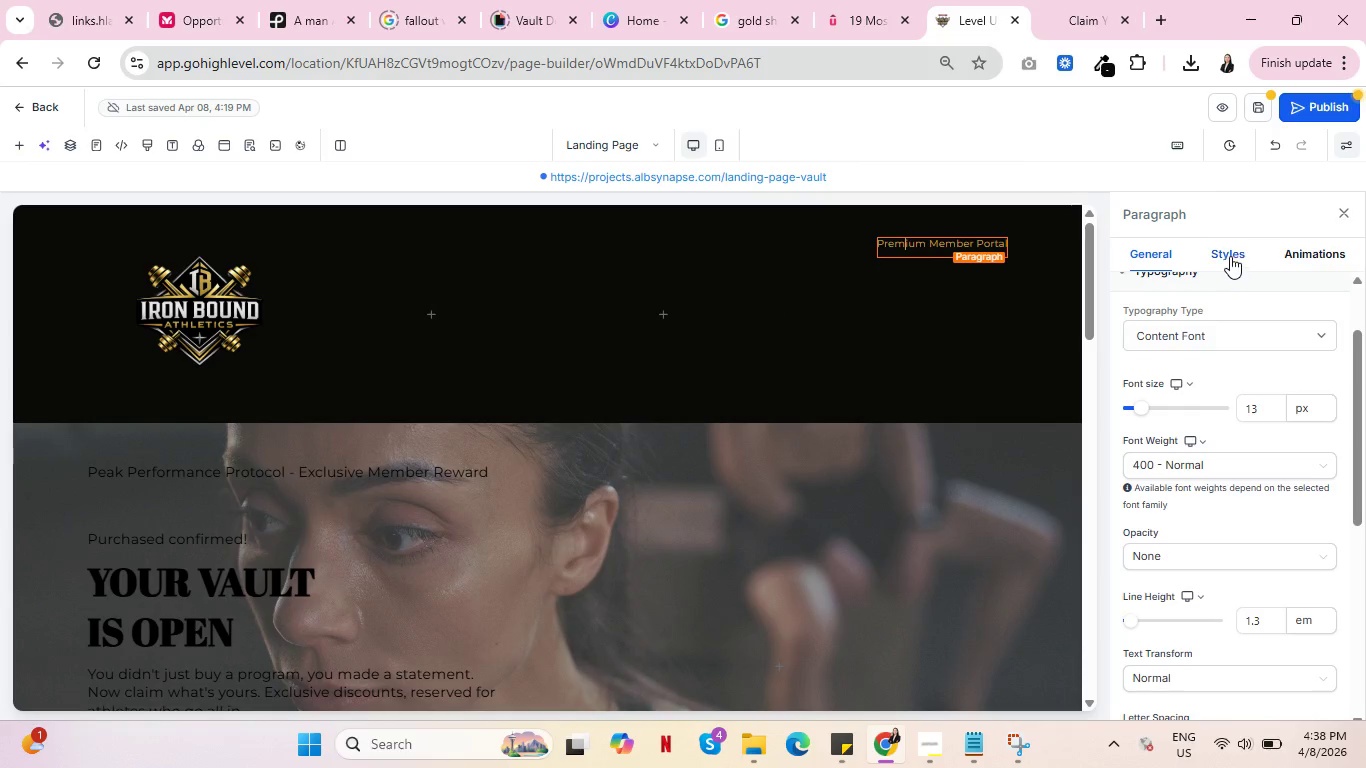 
left_click([1230, 256])
 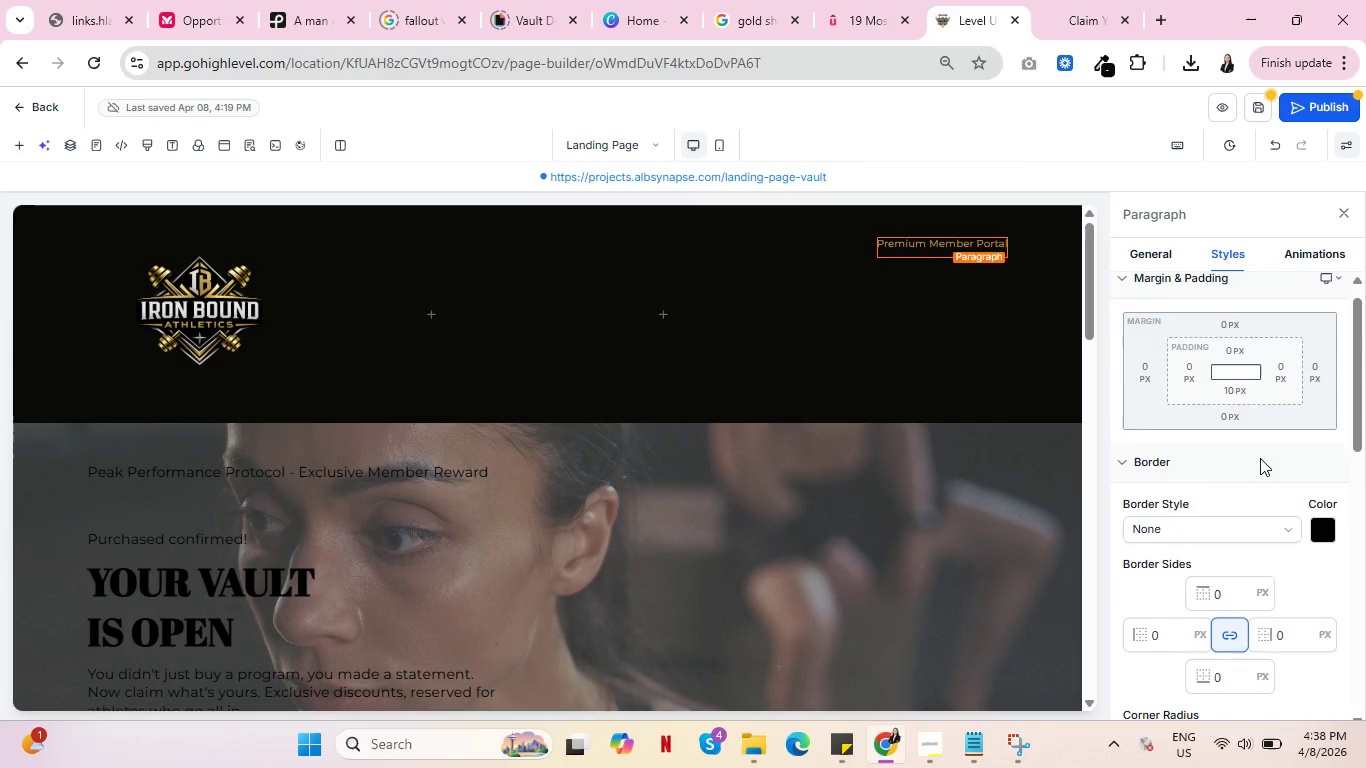 
scroll: coordinate [1277, 457], scroll_direction: down, amount: 5.0
 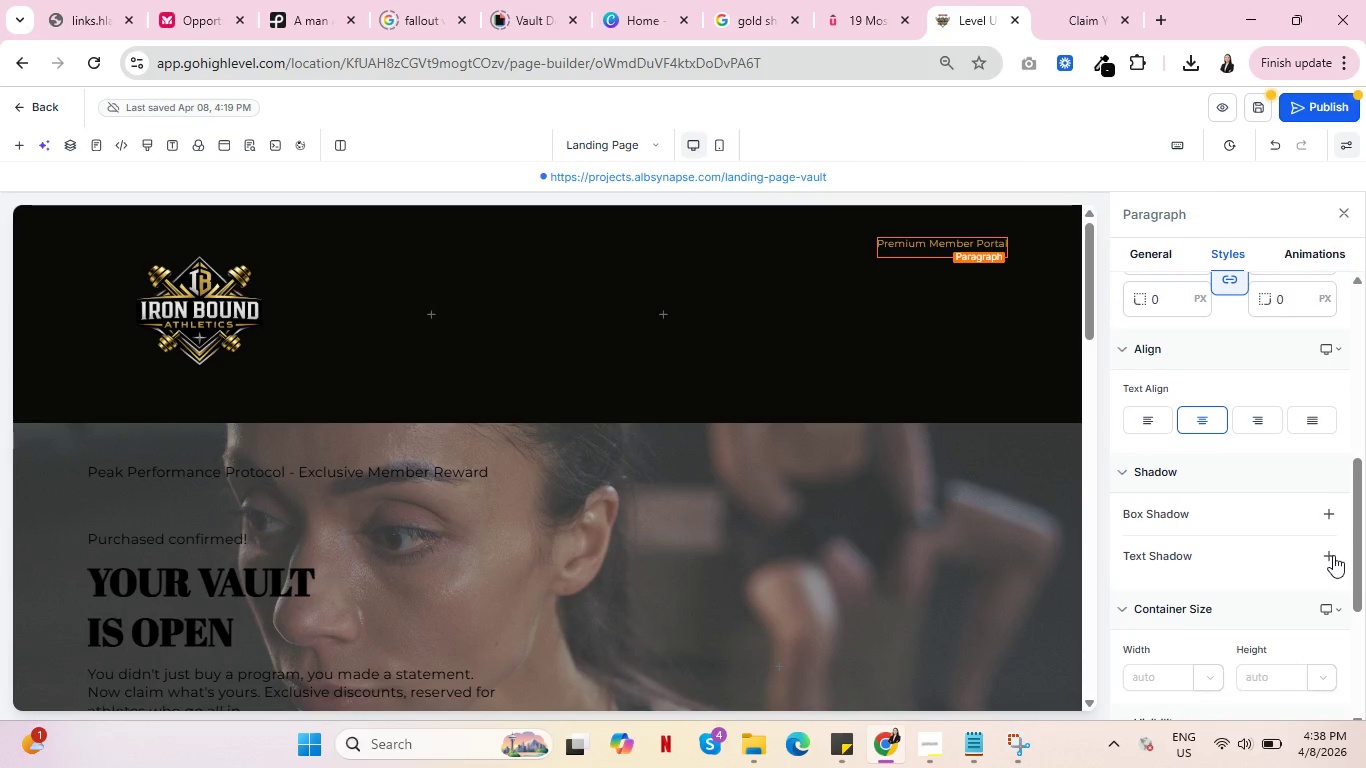 
left_click([1333, 555])
 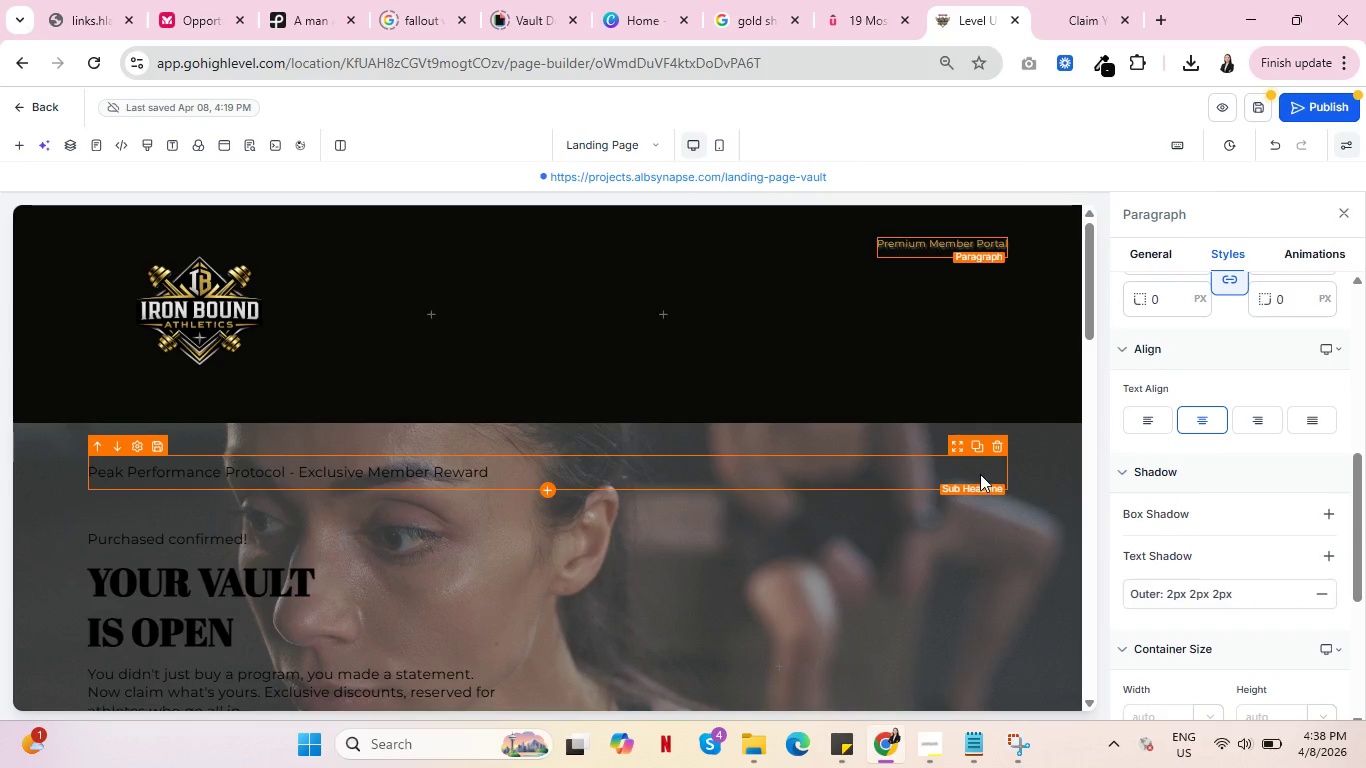 
left_click([795, 428])
 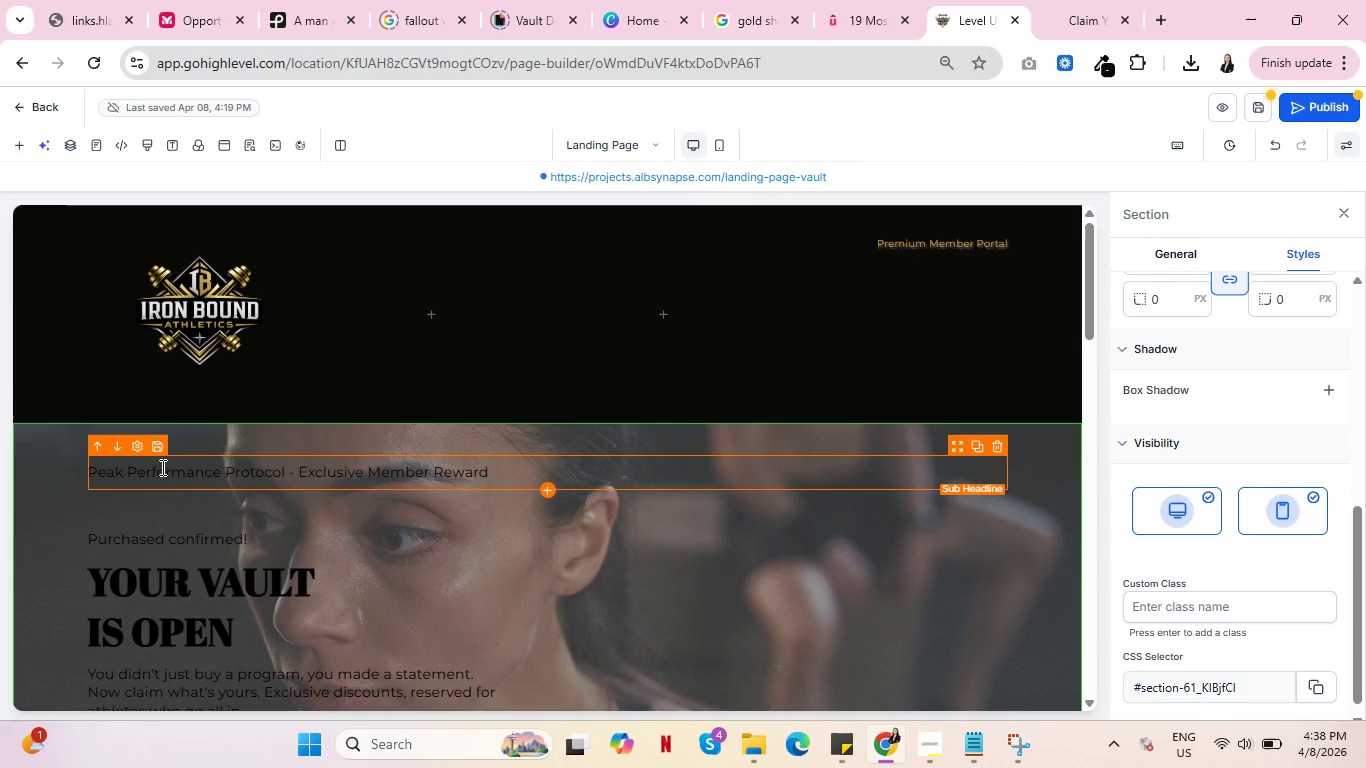 
double_click([161, 467])
 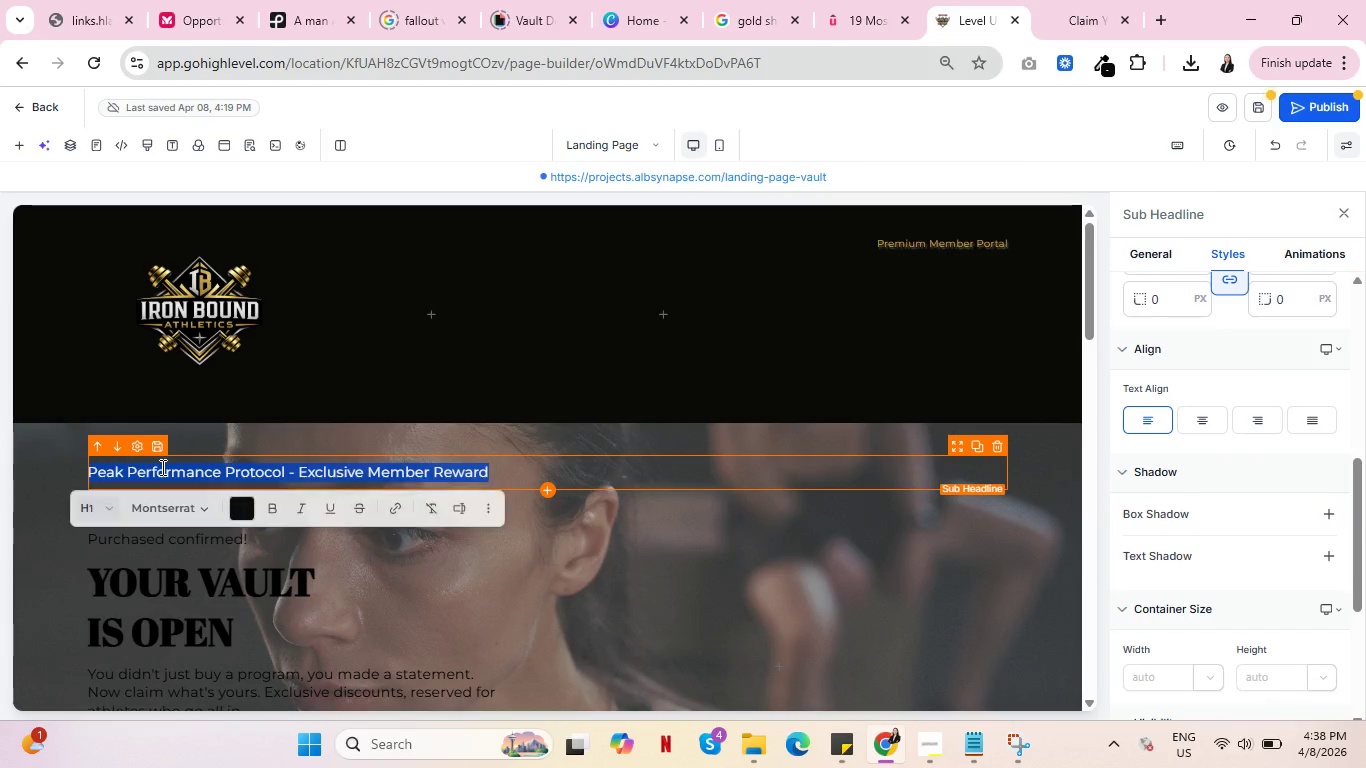 
triple_click([161, 467])
 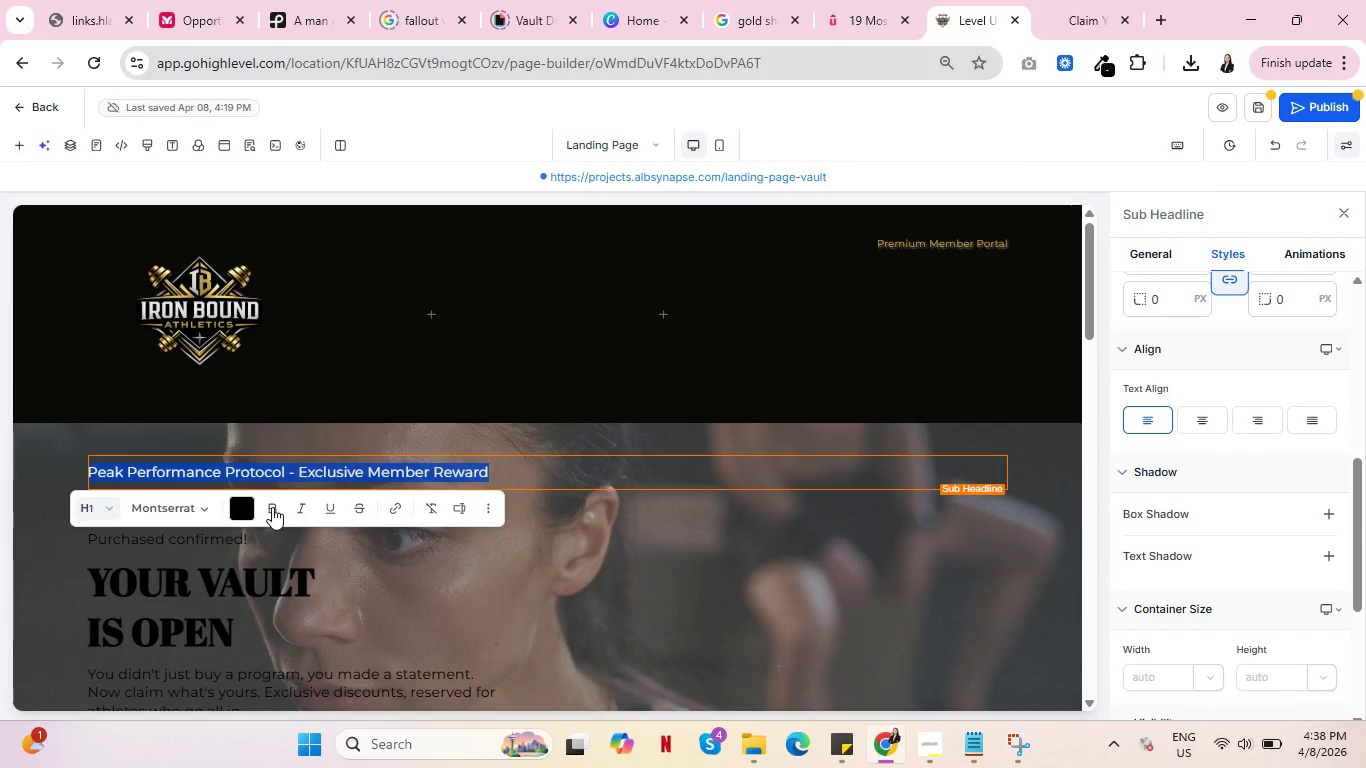 
left_click([272, 507])
 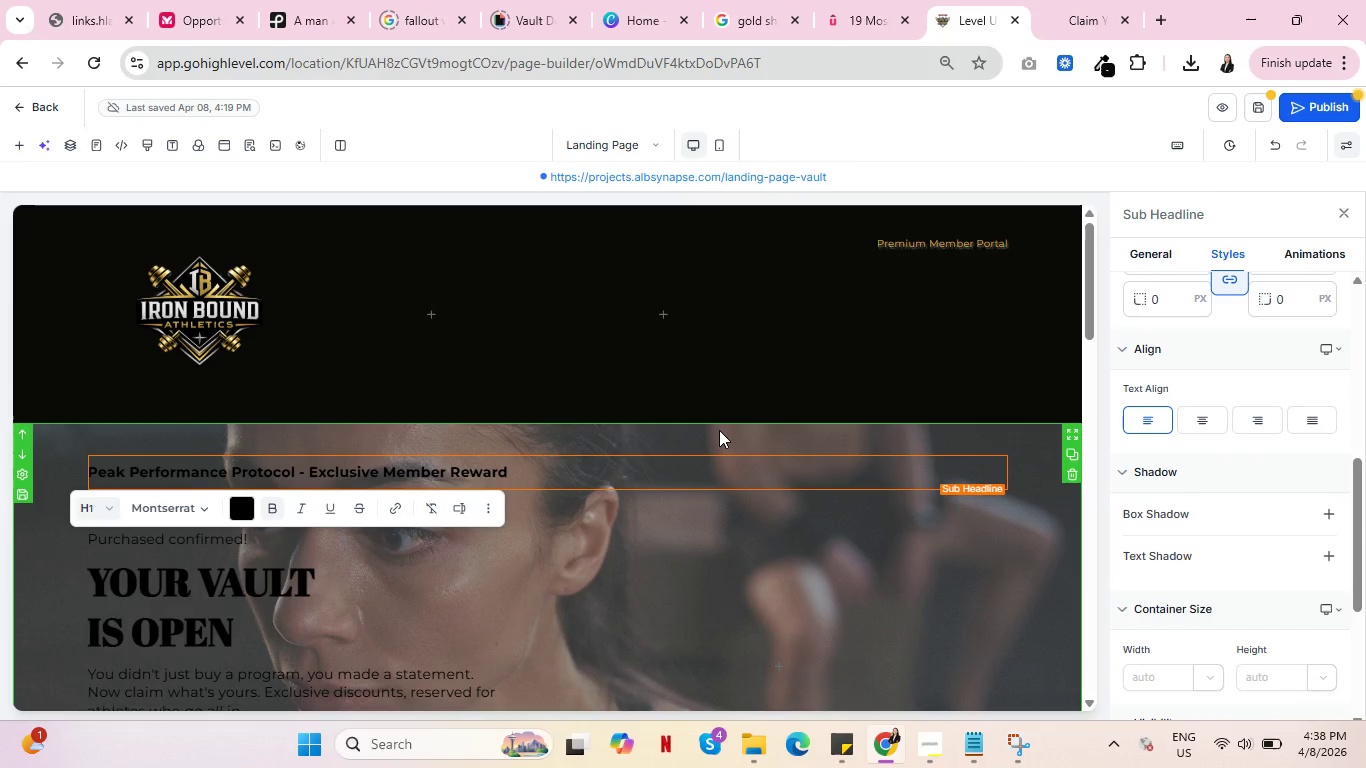 
left_click([719, 430])
 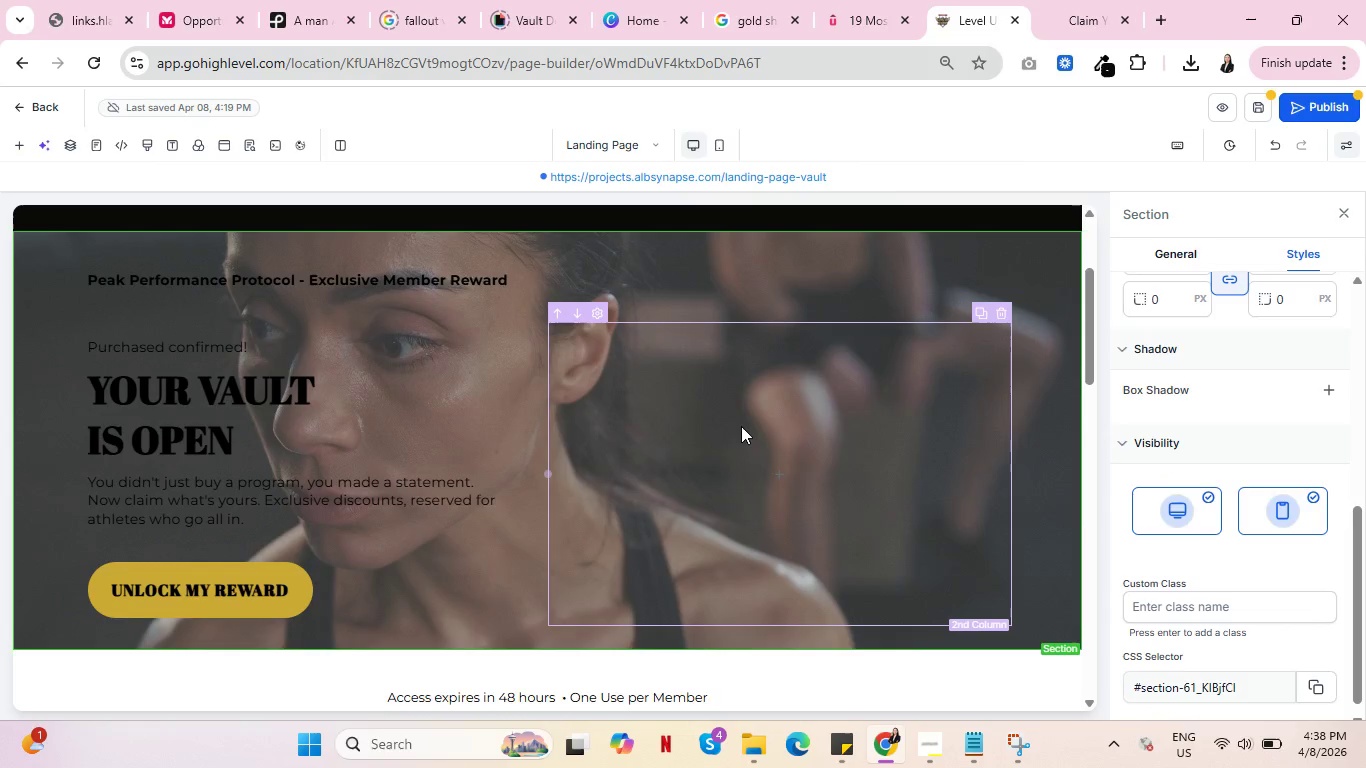 
scroll: coordinate [738, 427], scroll_direction: down, amount: 2.0
 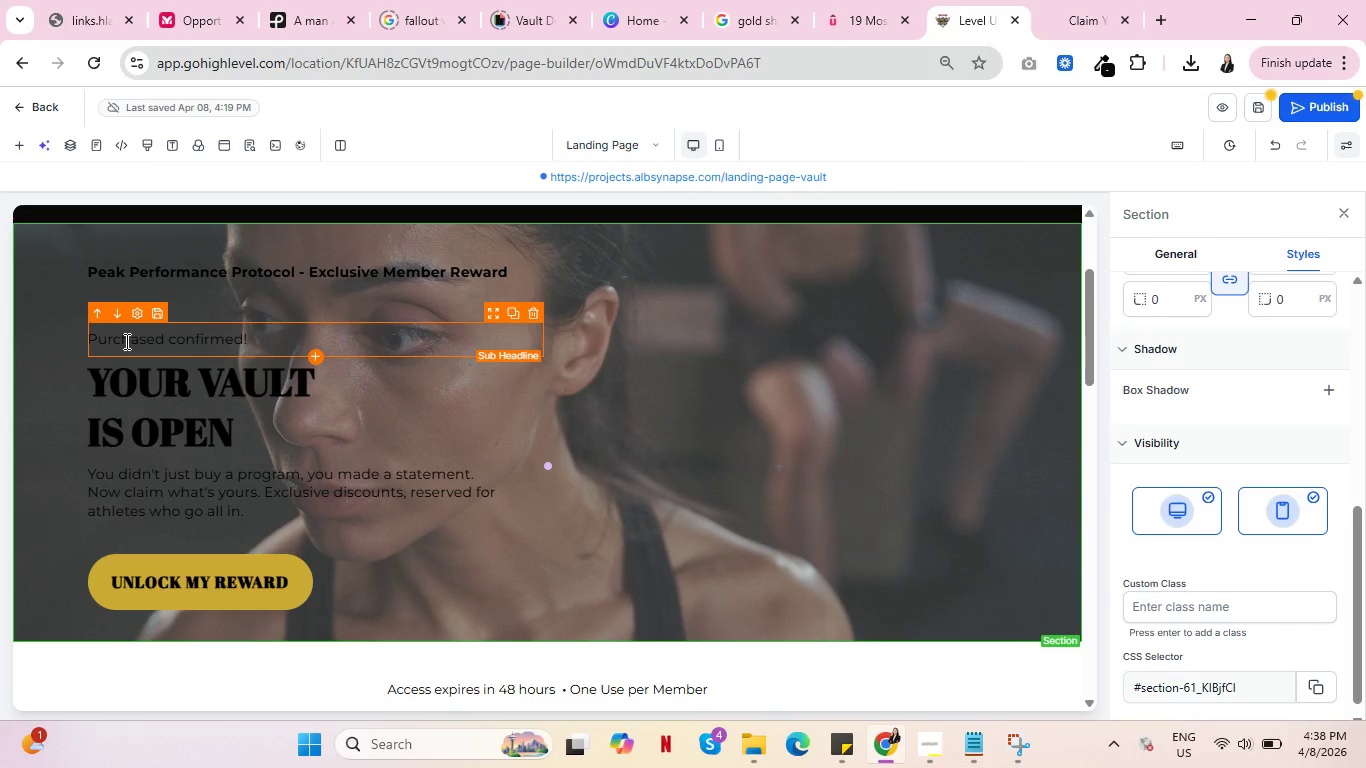 
double_click([125, 341])
 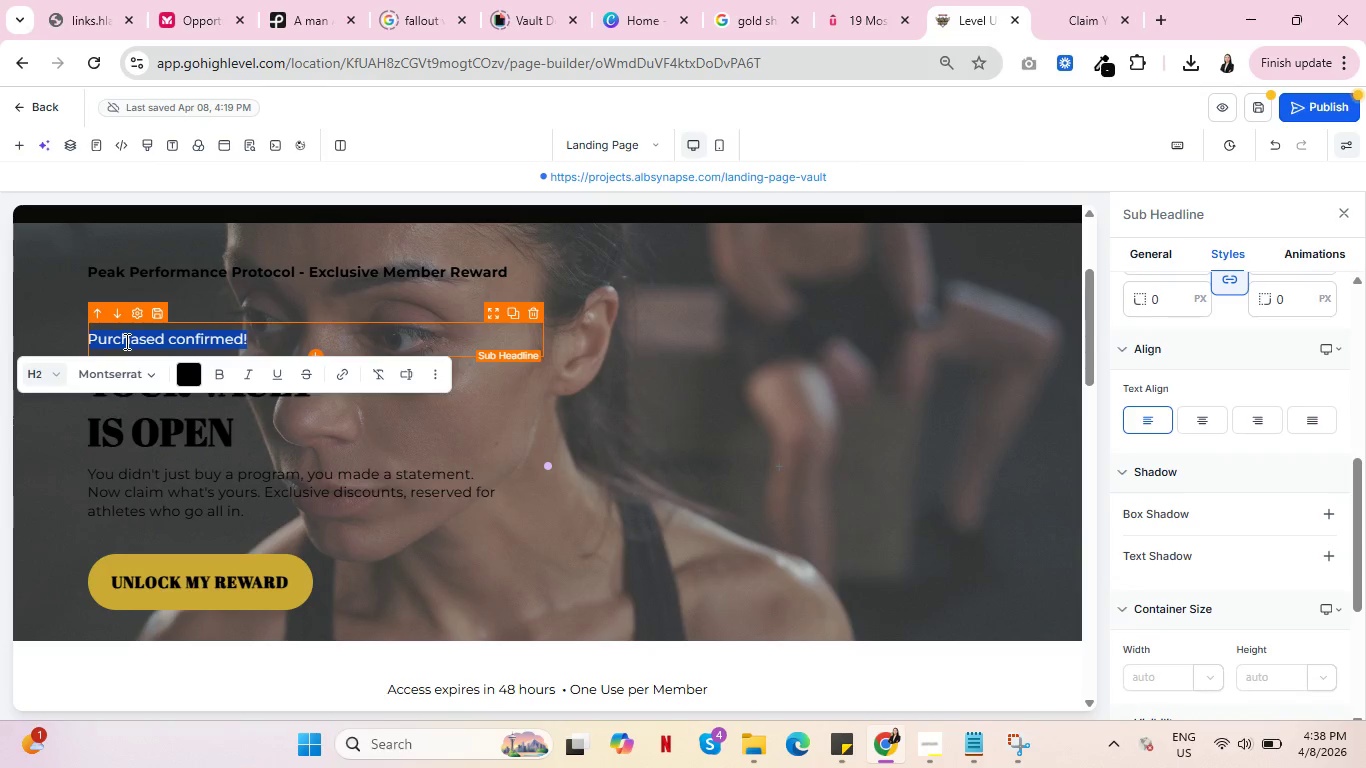 
triple_click([125, 341])
 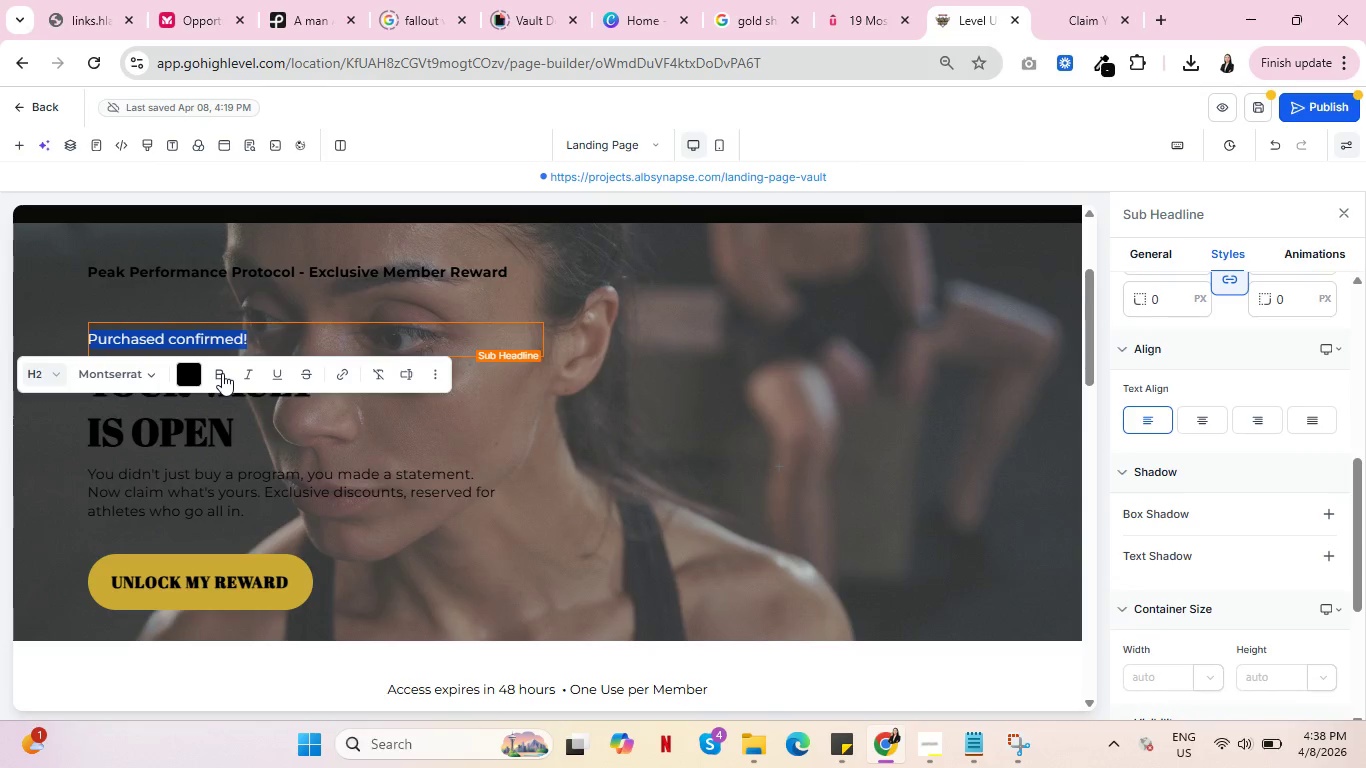 
left_click([222, 373])
 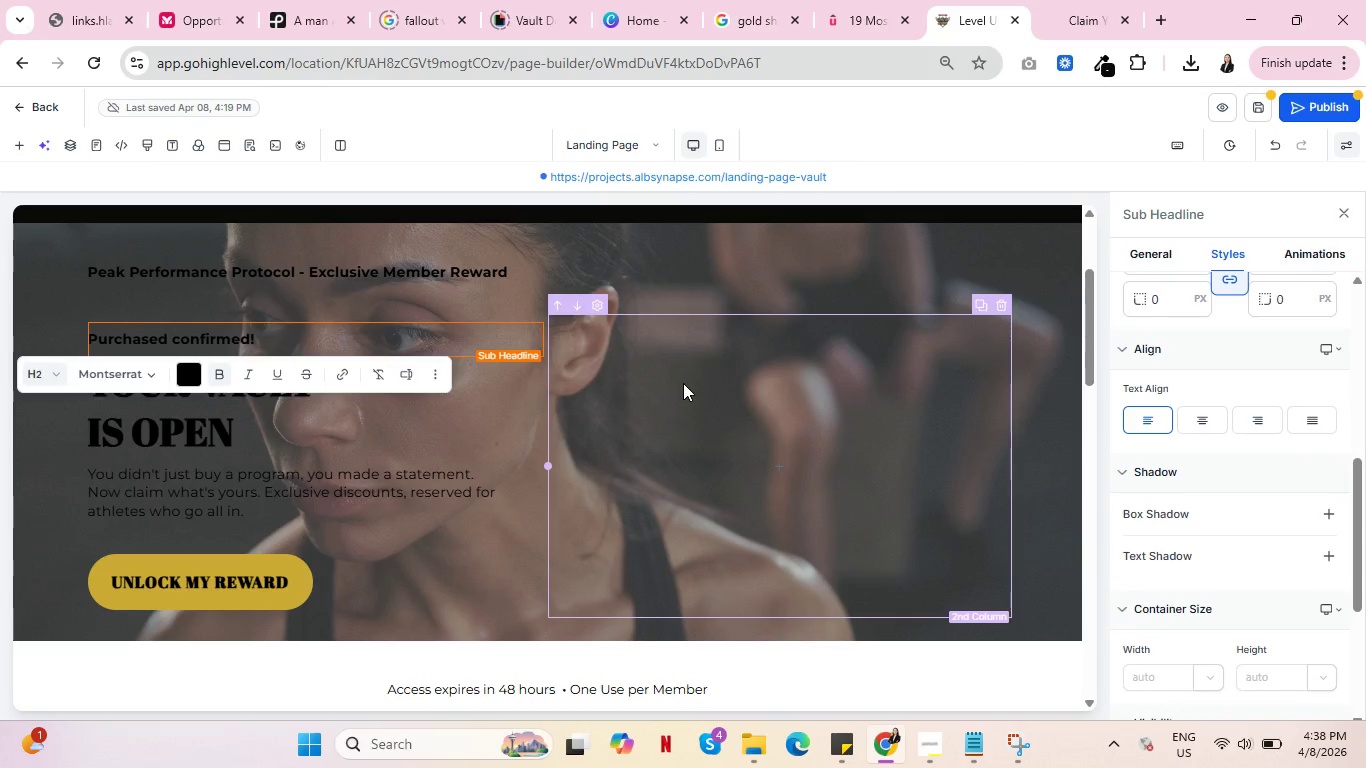 
left_click([683, 383])
 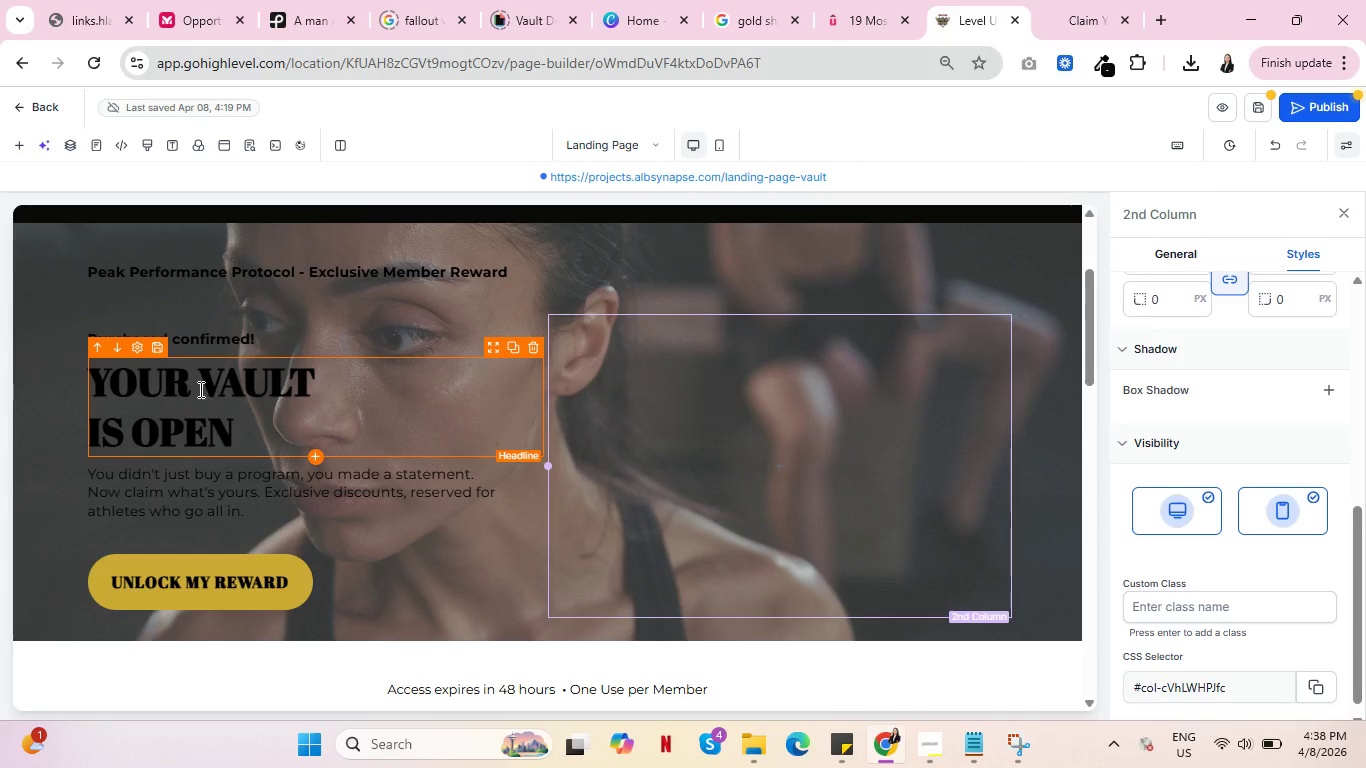 
left_click_drag(start_coordinate=[199, 380], to_coordinate=[241, 372])
 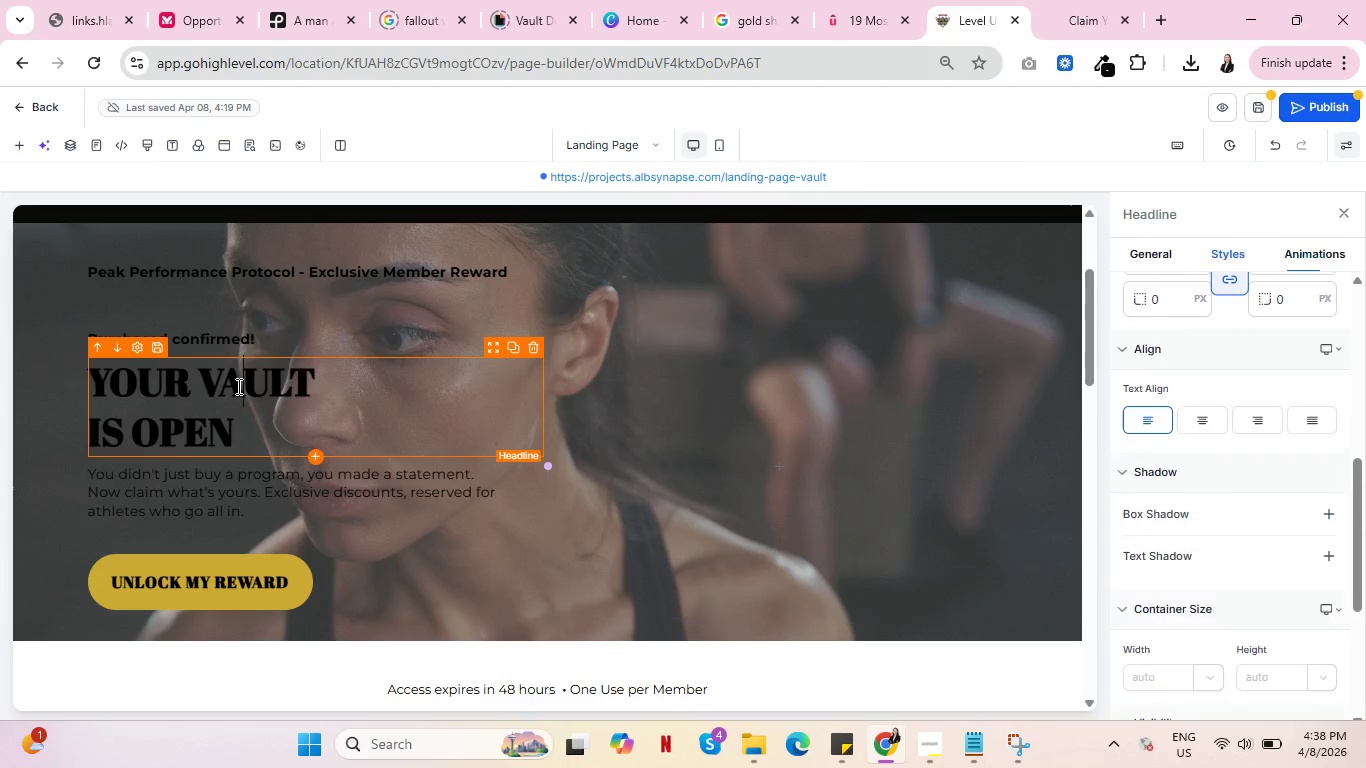 
double_click([237, 386])
 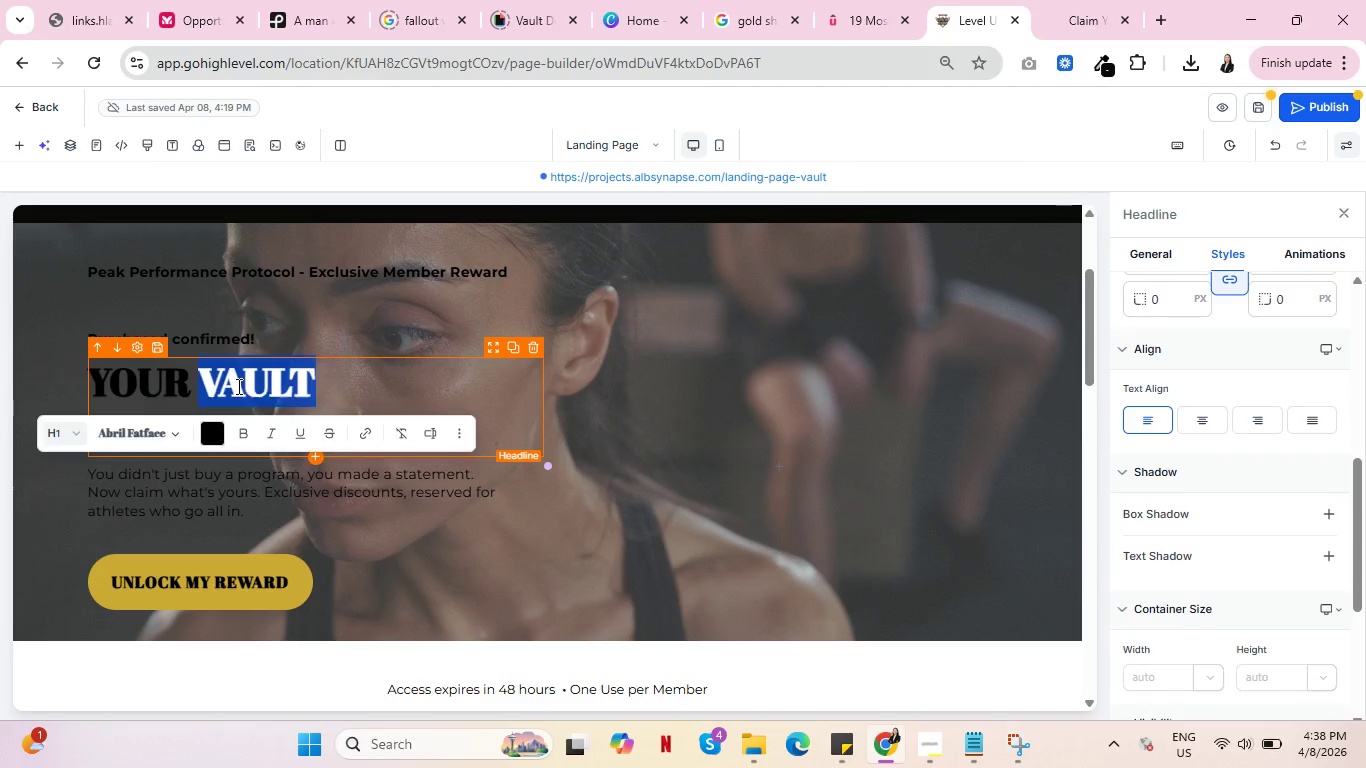 
double_click([237, 386])
 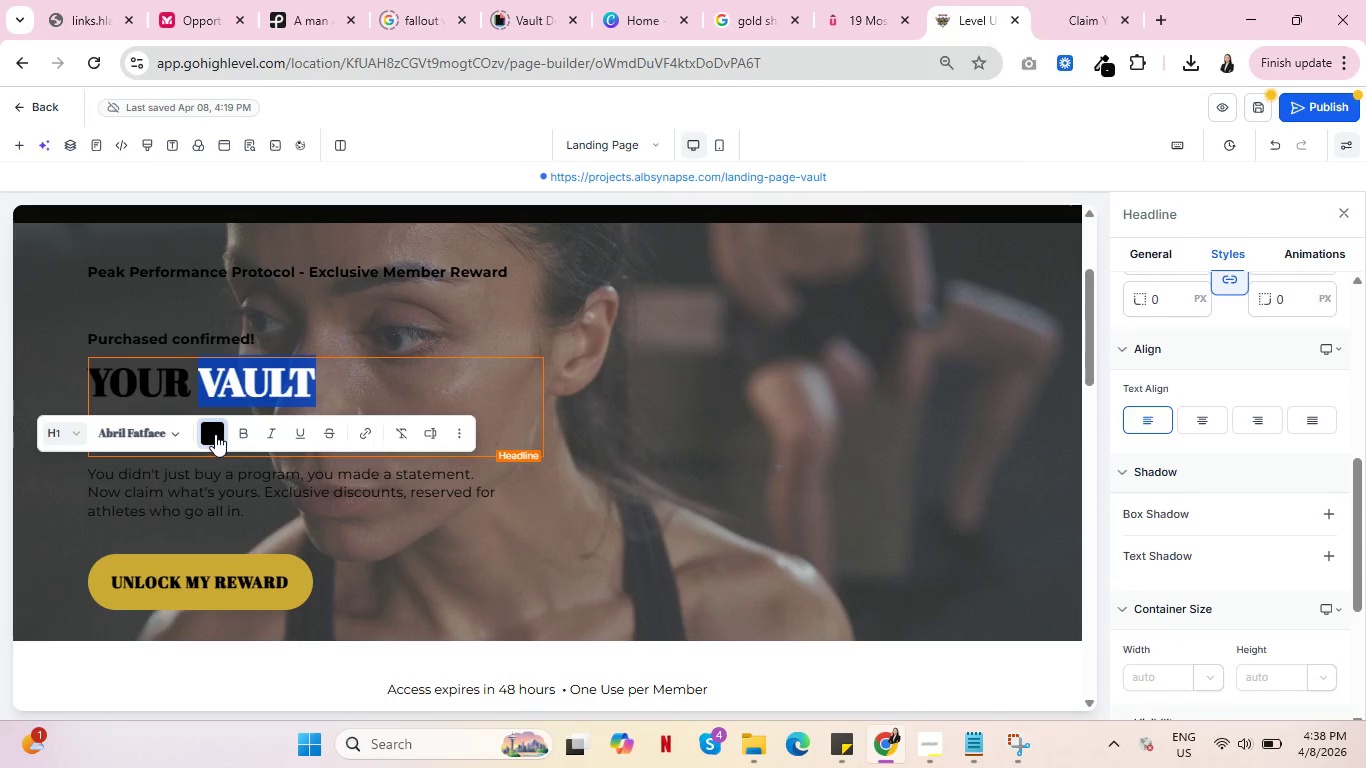 
left_click([214, 433])
 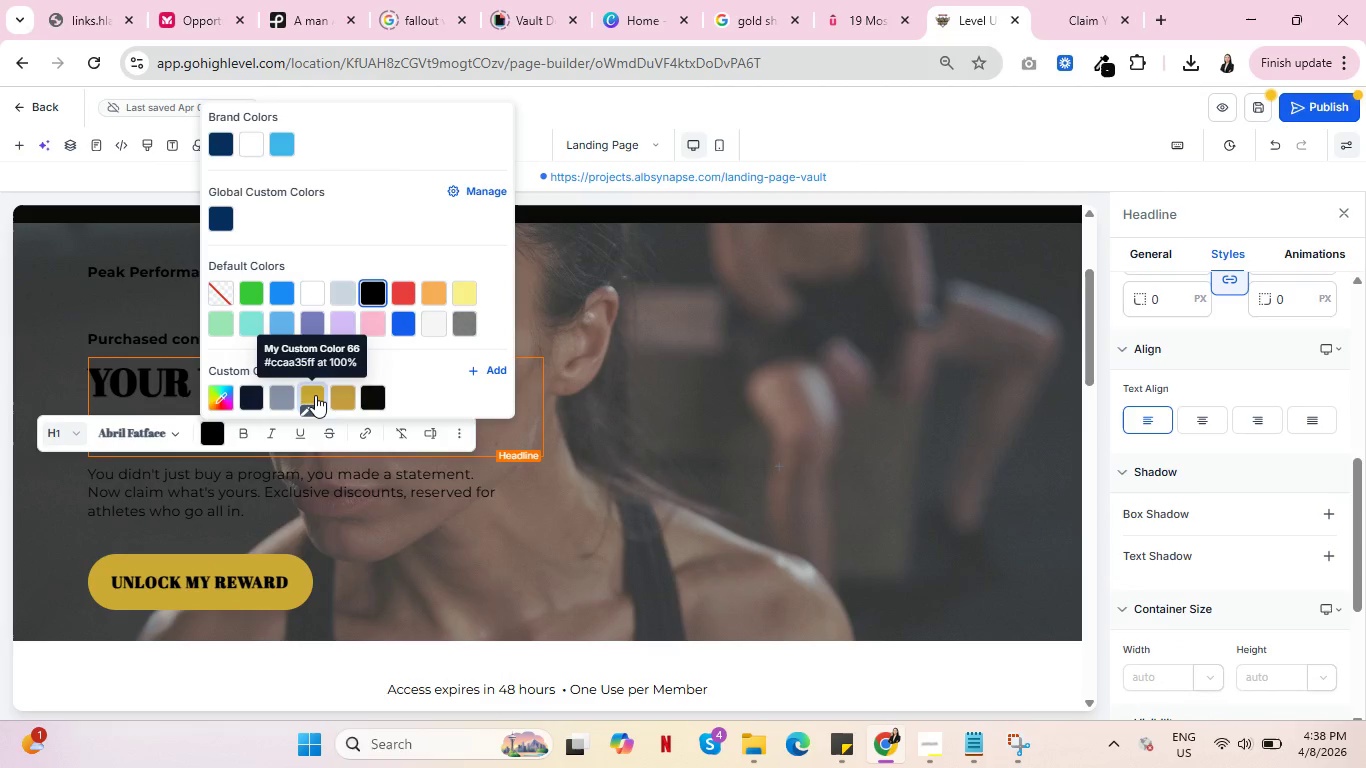 
left_click([315, 395])
 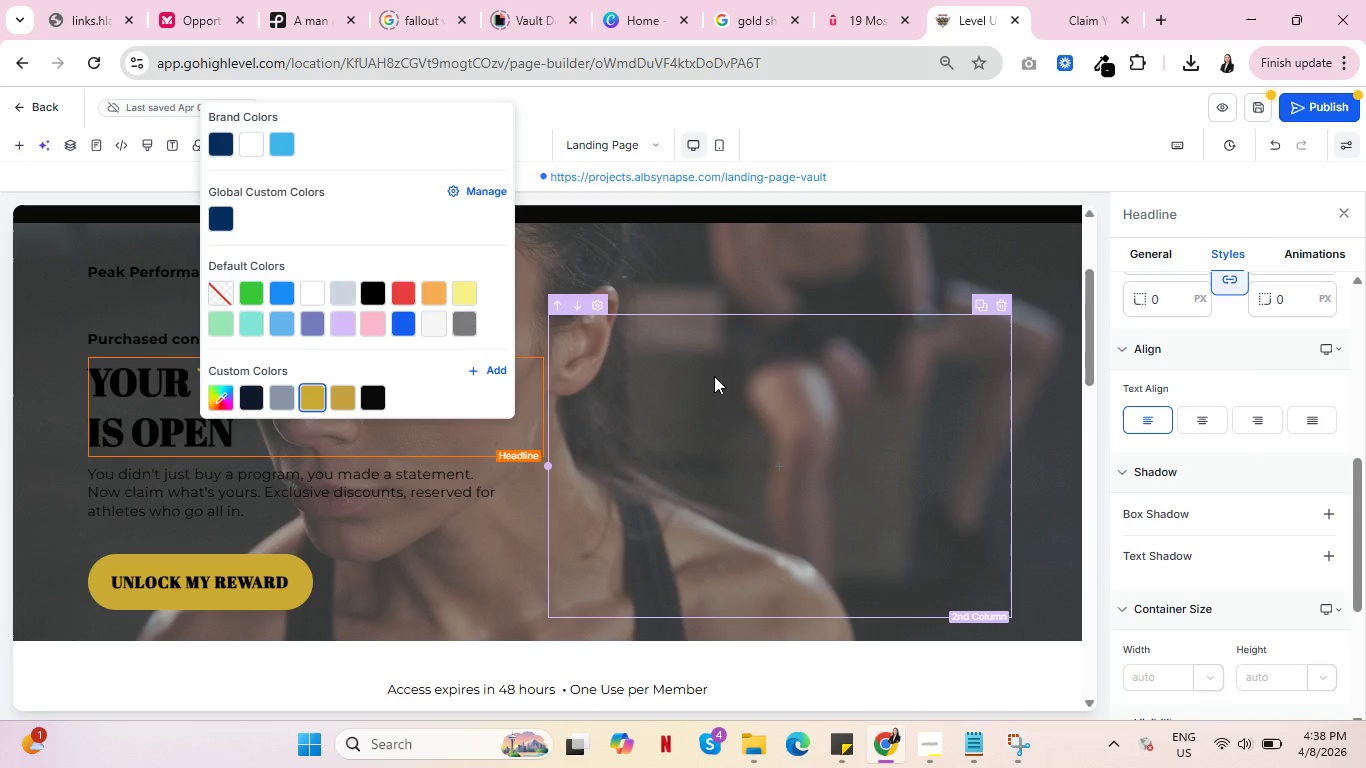 
left_click([714, 376])
 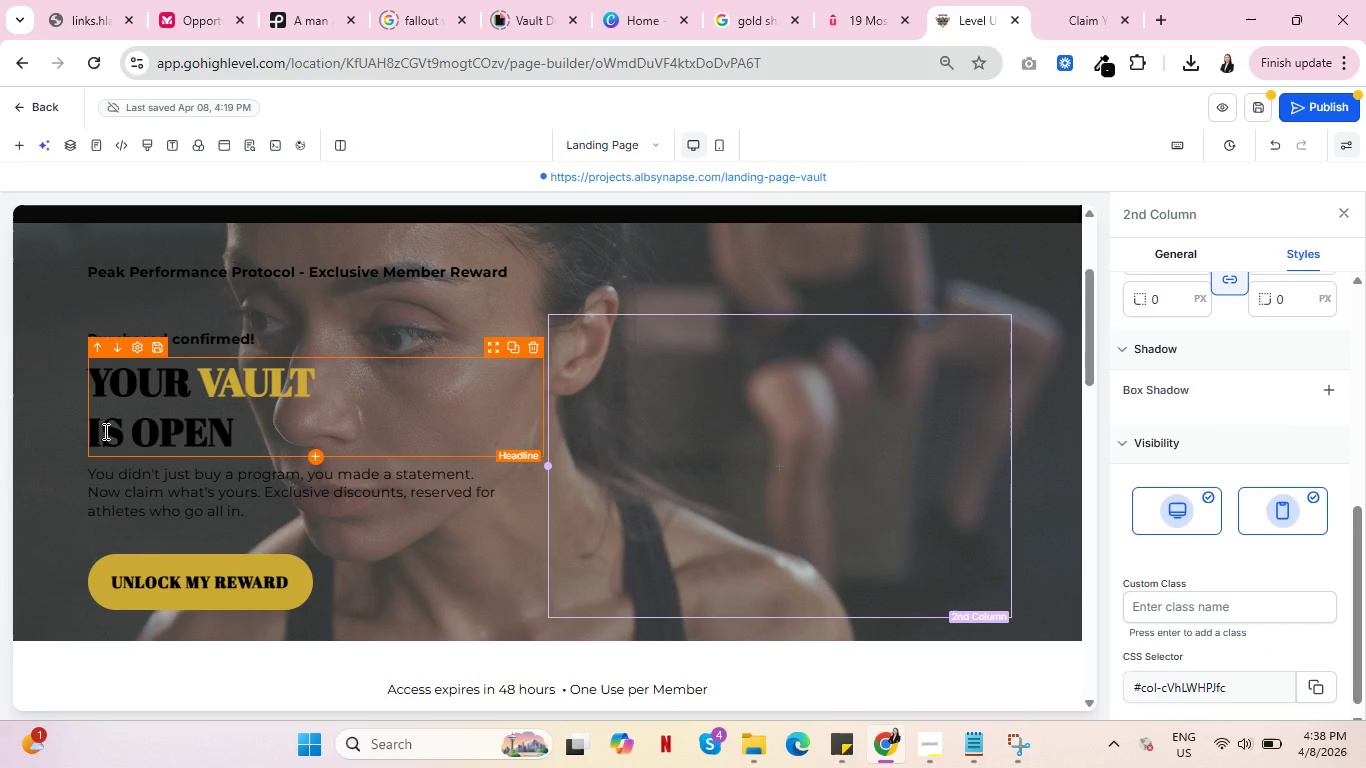 
left_click([94, 427])
 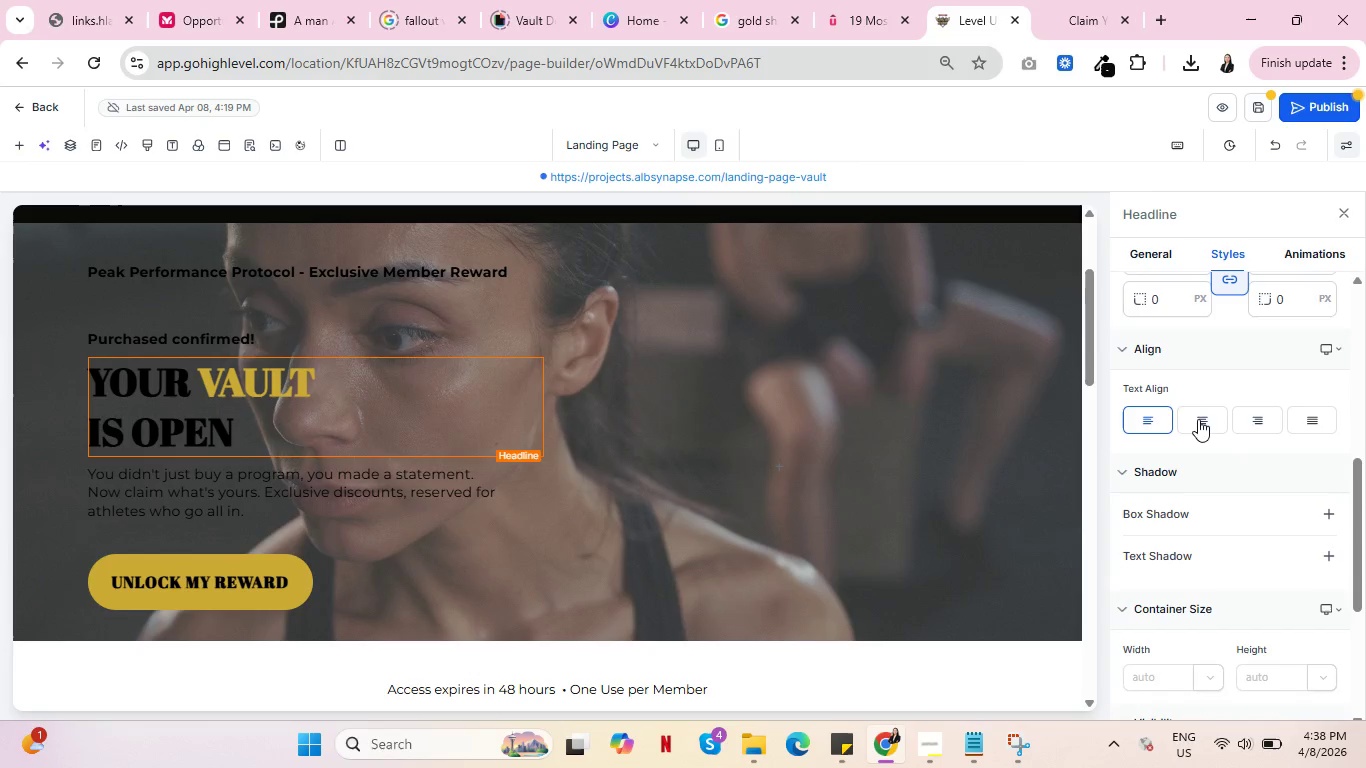 
left_click([1199, 420])
 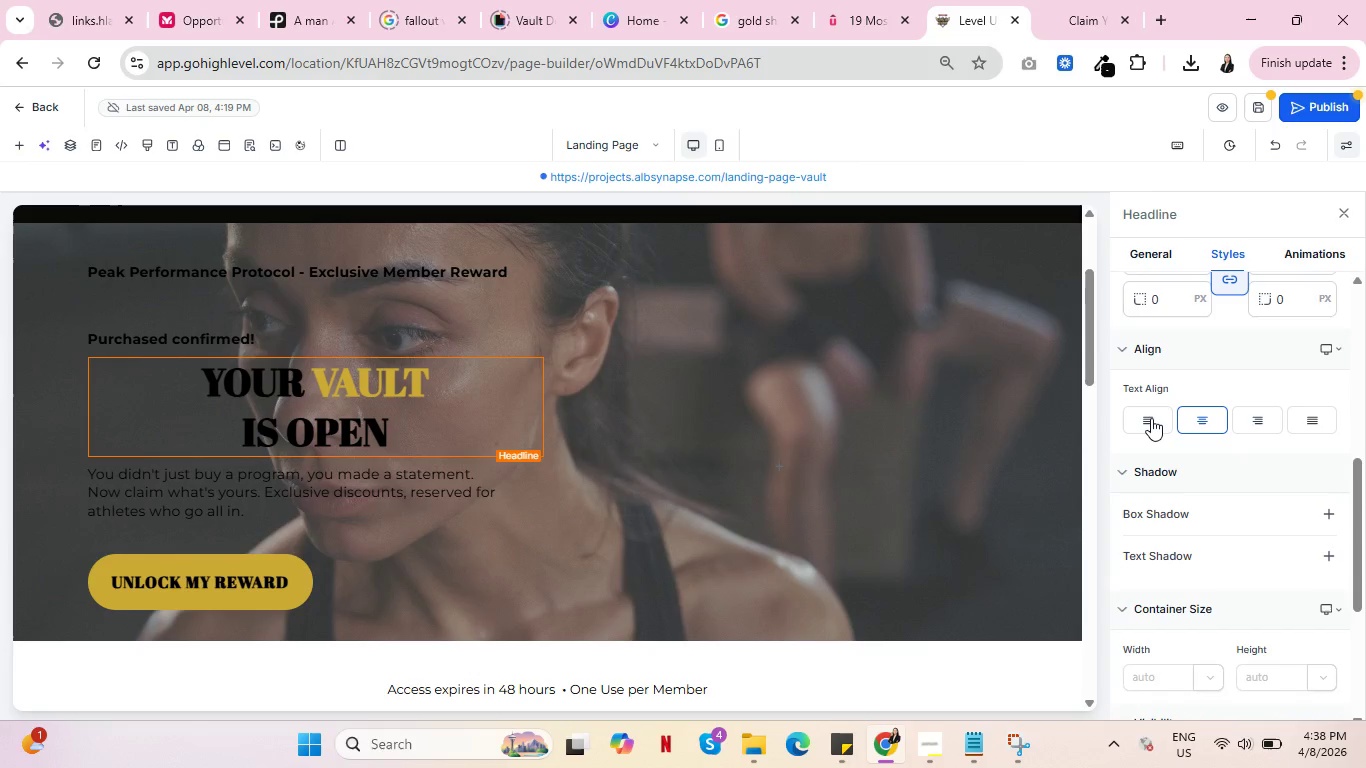 
left_click([1149, 418])
 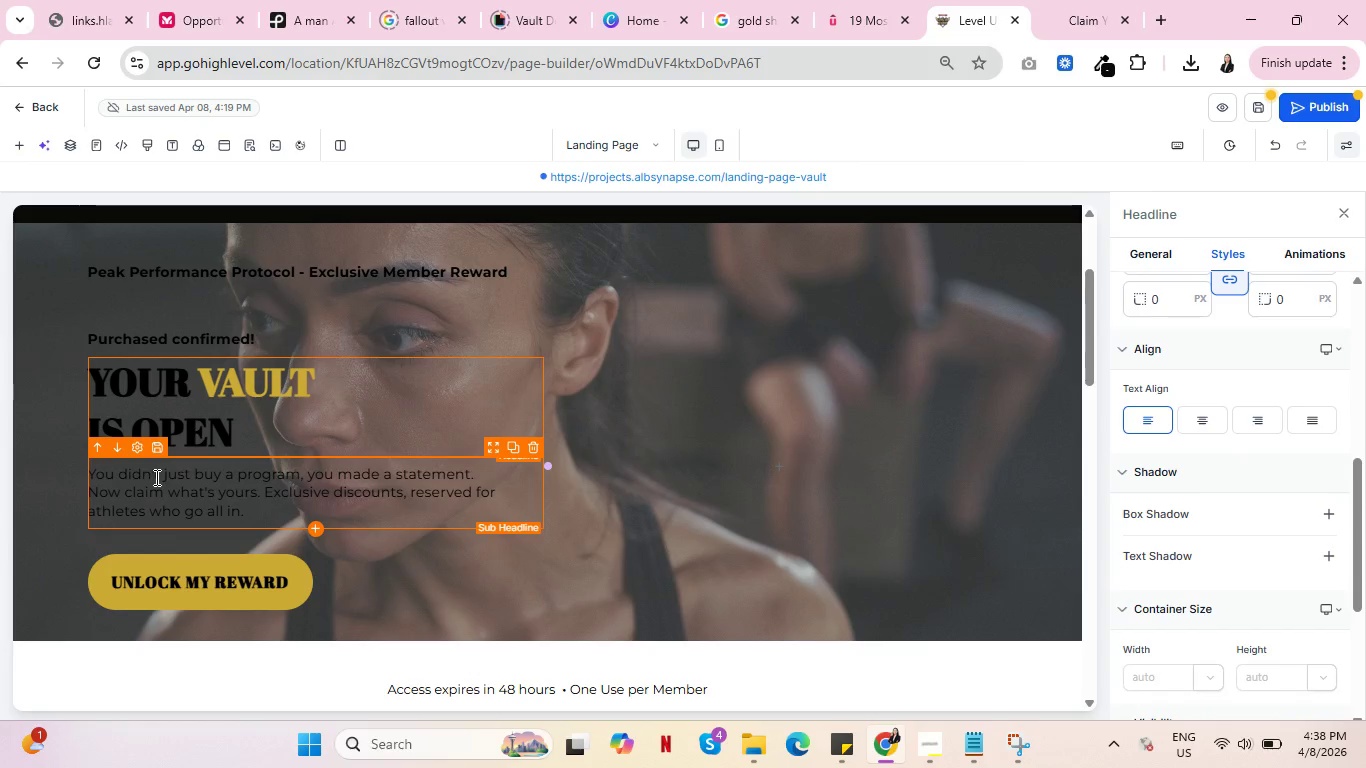 
double_click([154, 477])
 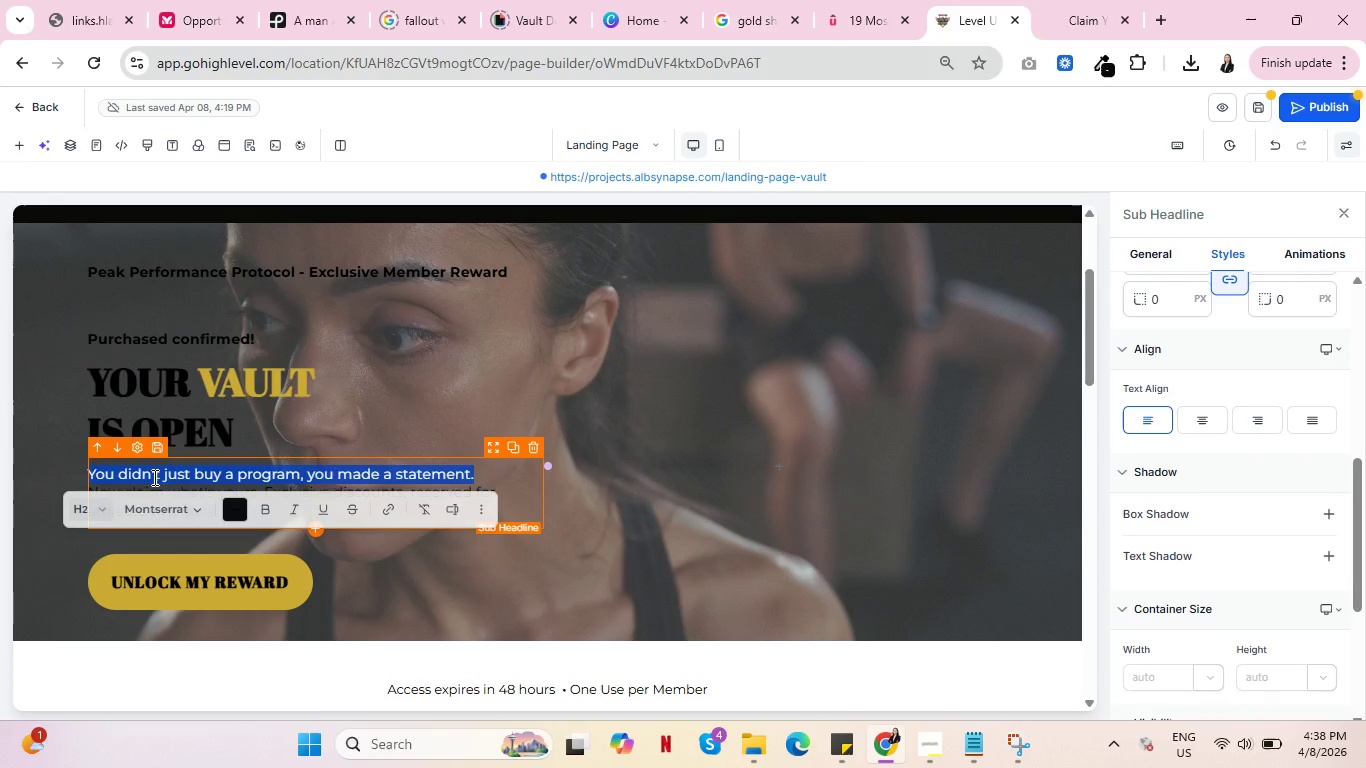 
triple_click([154, 477])
 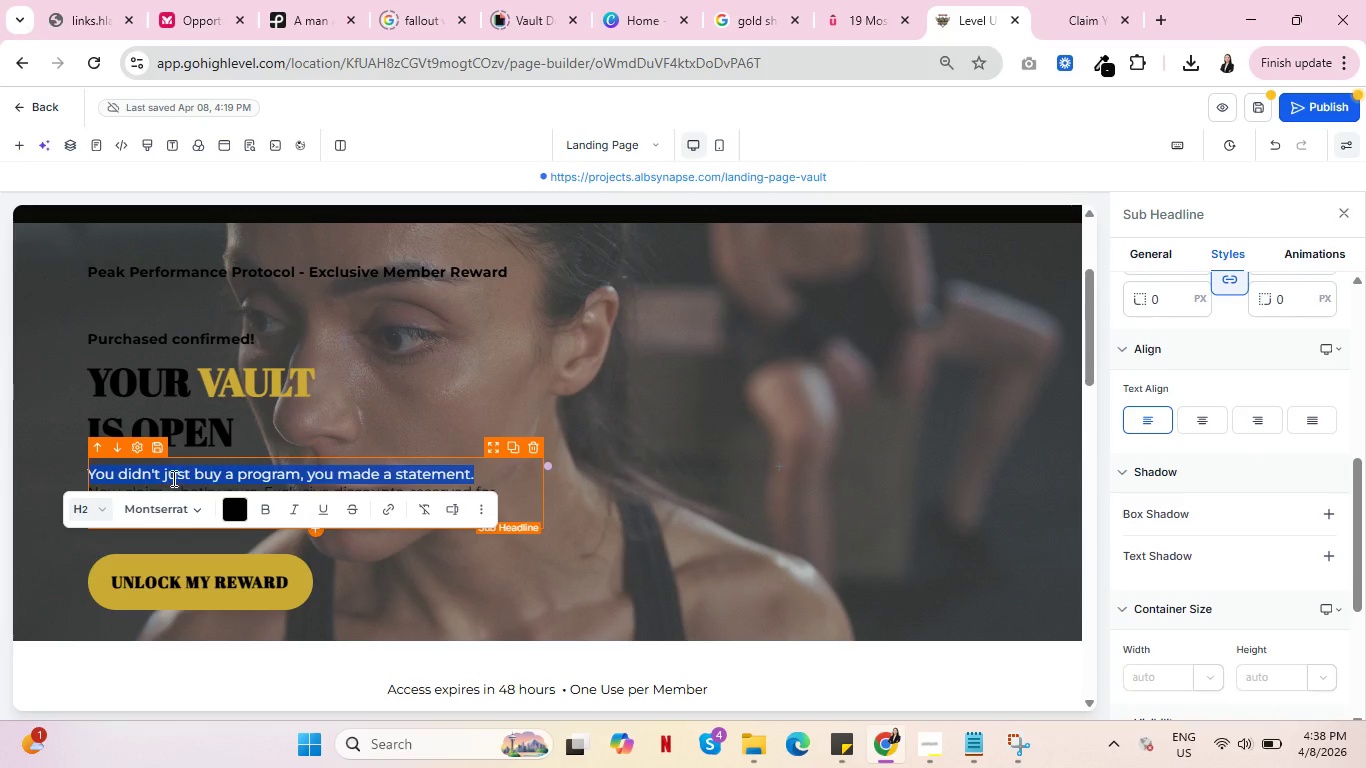 
left_click([172, 478])
 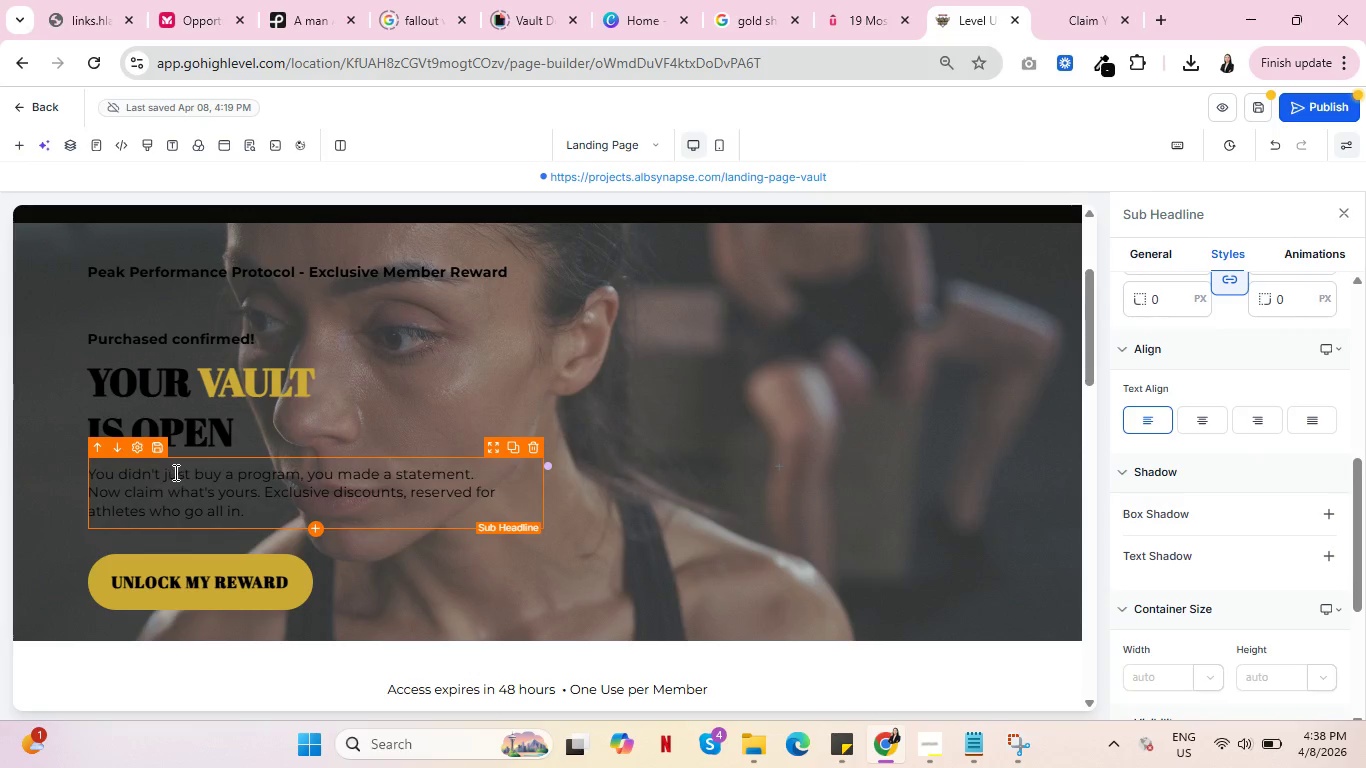 
key(Control+A)
 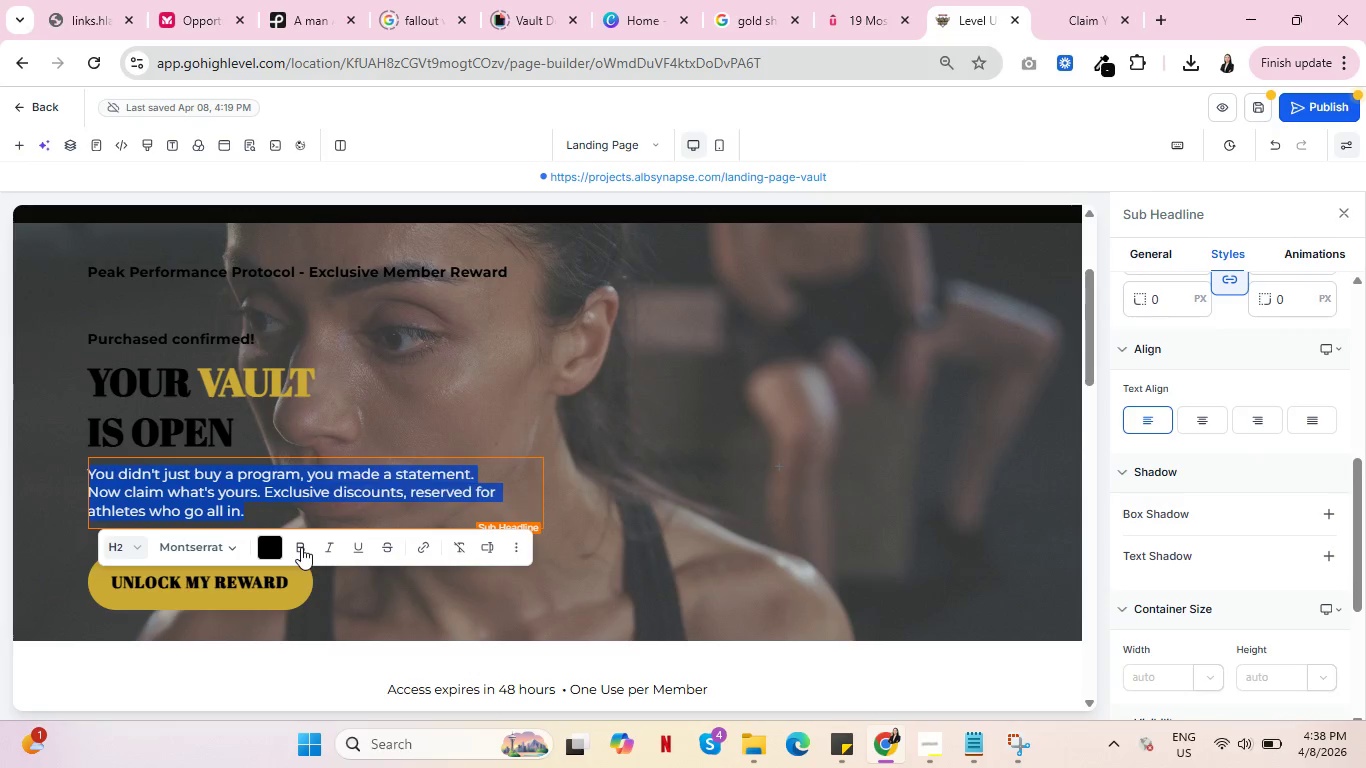 
left_click([301, 547])
 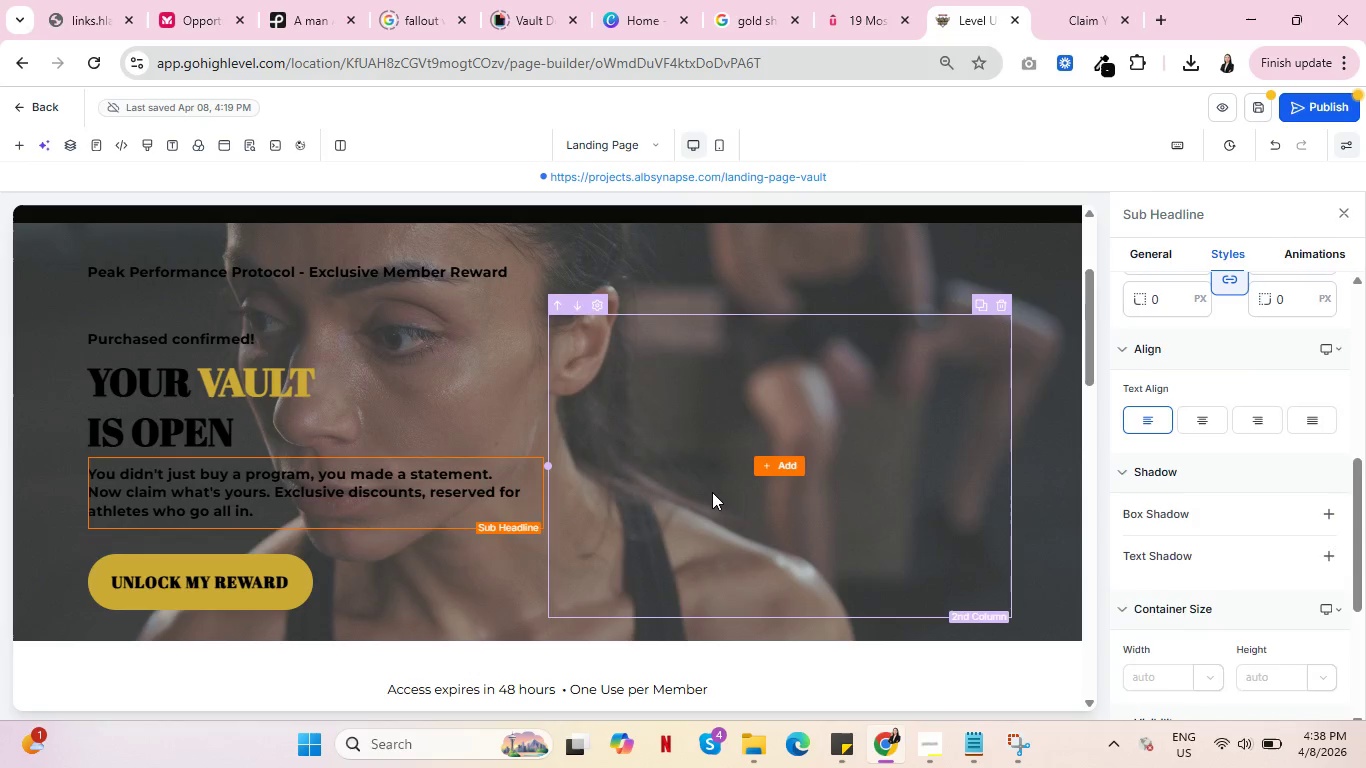 
left_click([712, 492])
 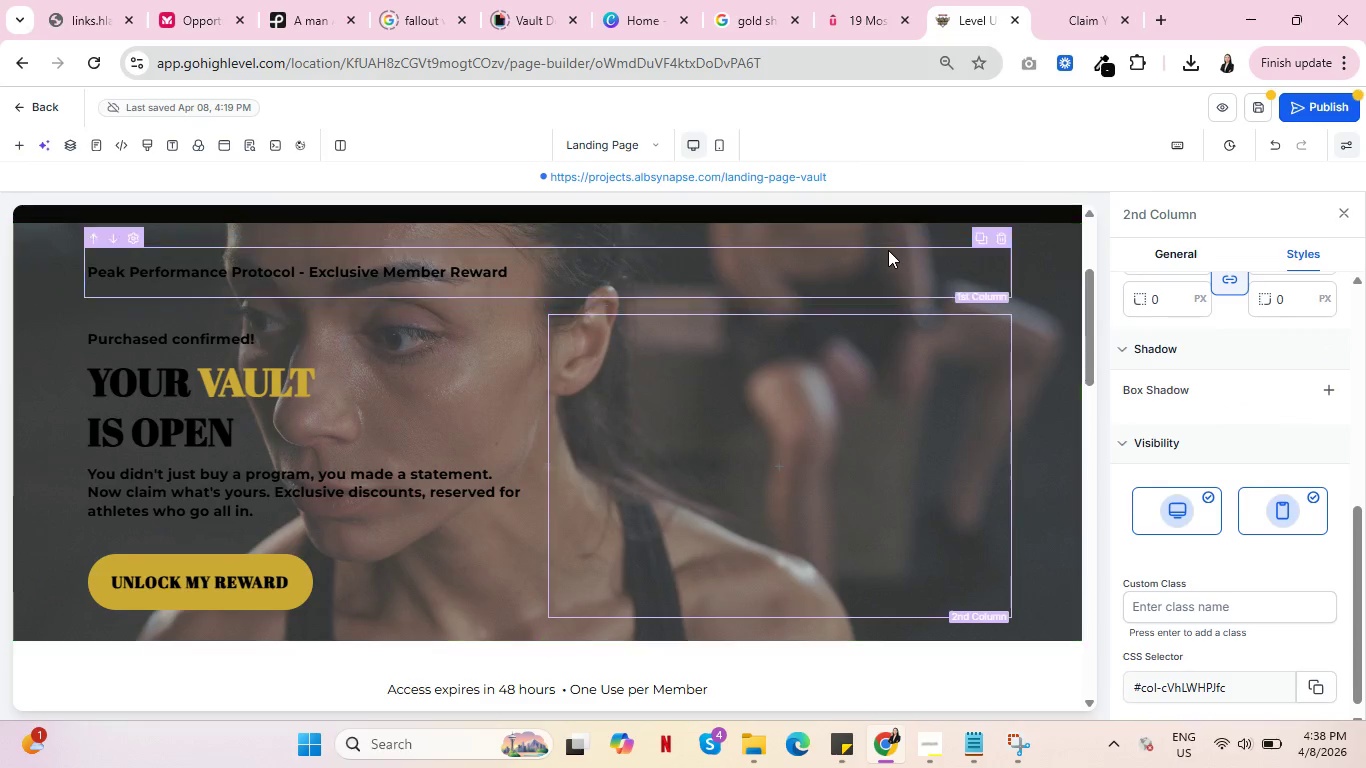 
scroll: coordinate [674, 339], scroll_direction: up, amount: 4.0
 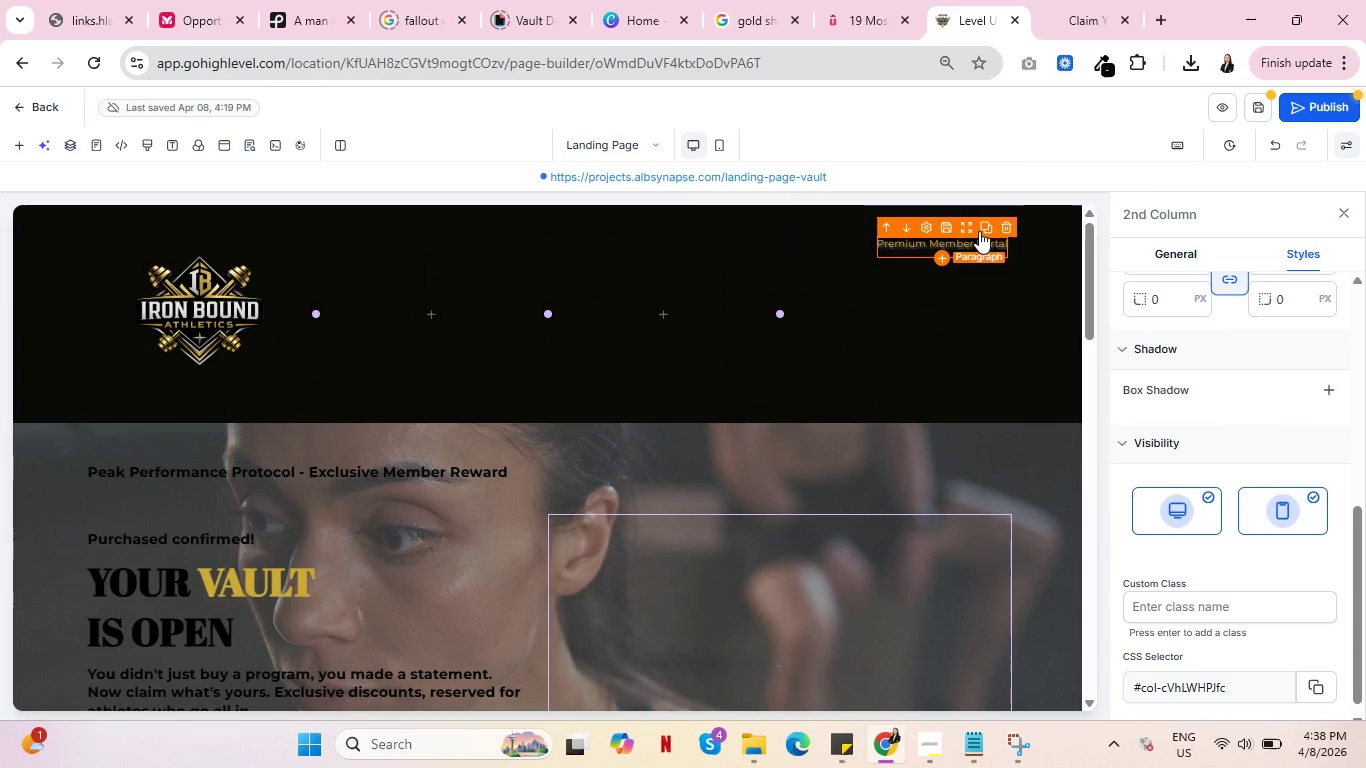 
mouse_move([992, 383])
 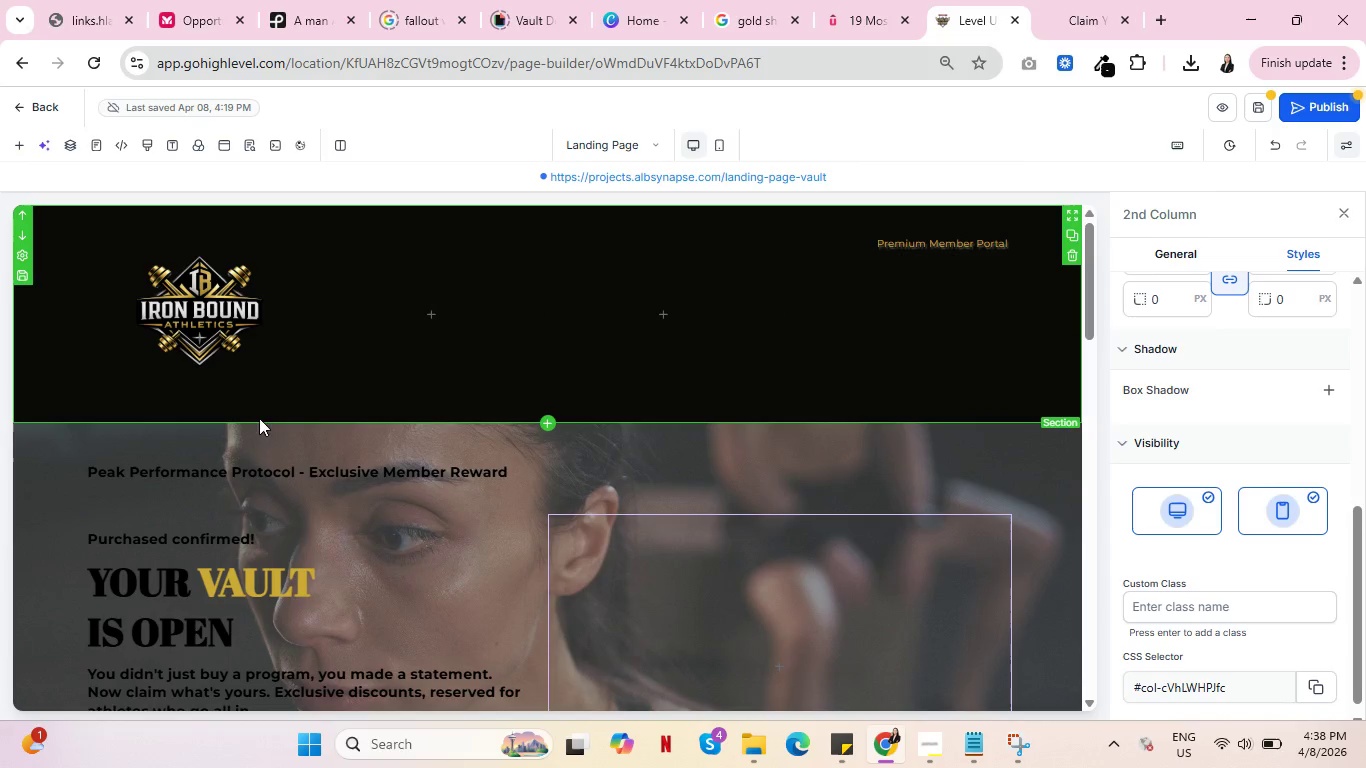 
left_click([269, 408])
 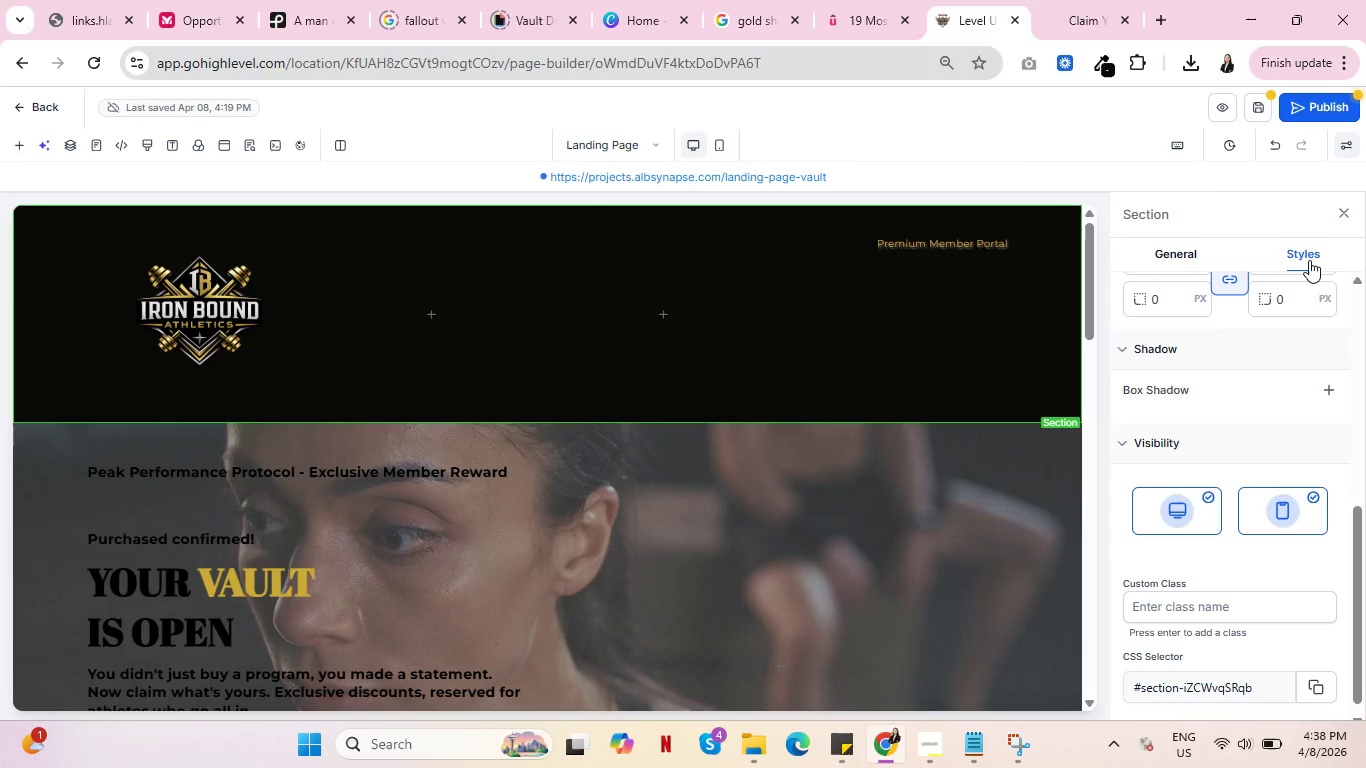 
left_click([1309, 260])
 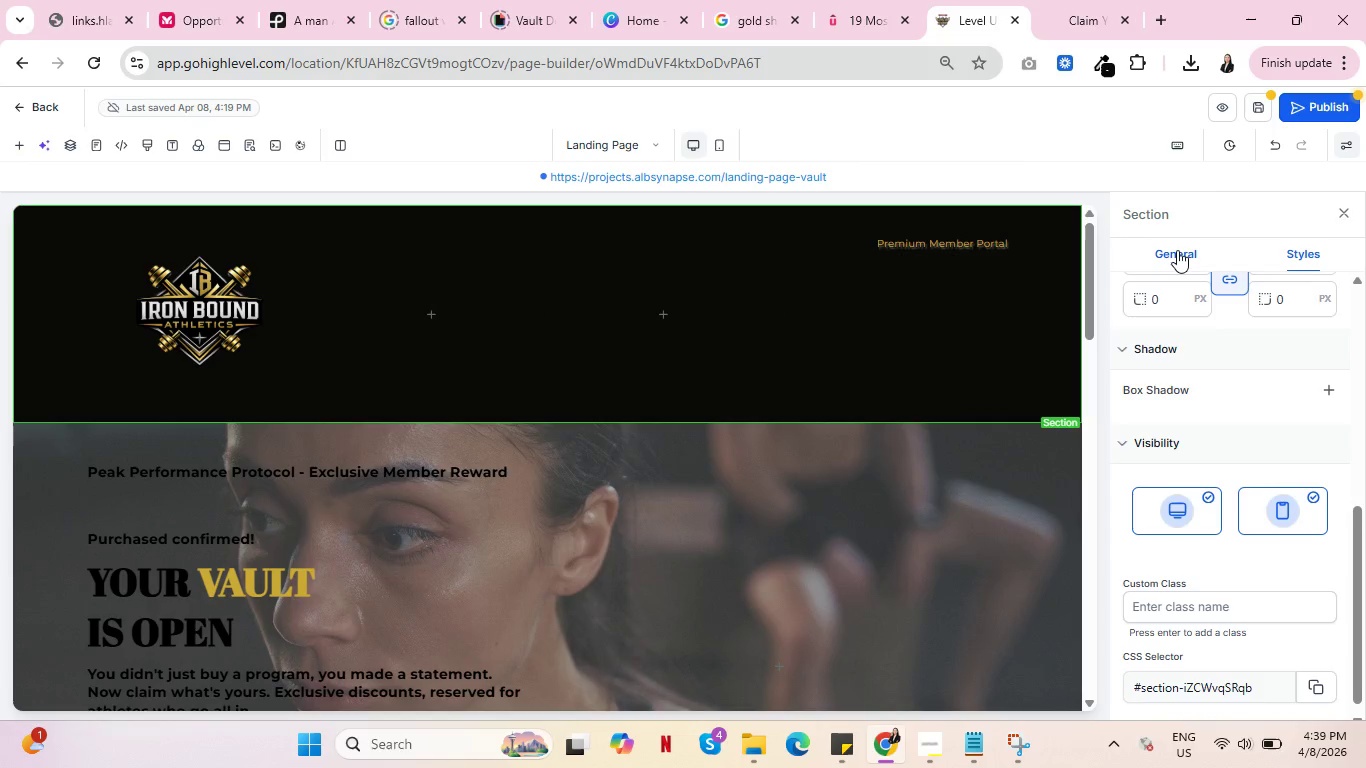 
left_click([1177, 250])
 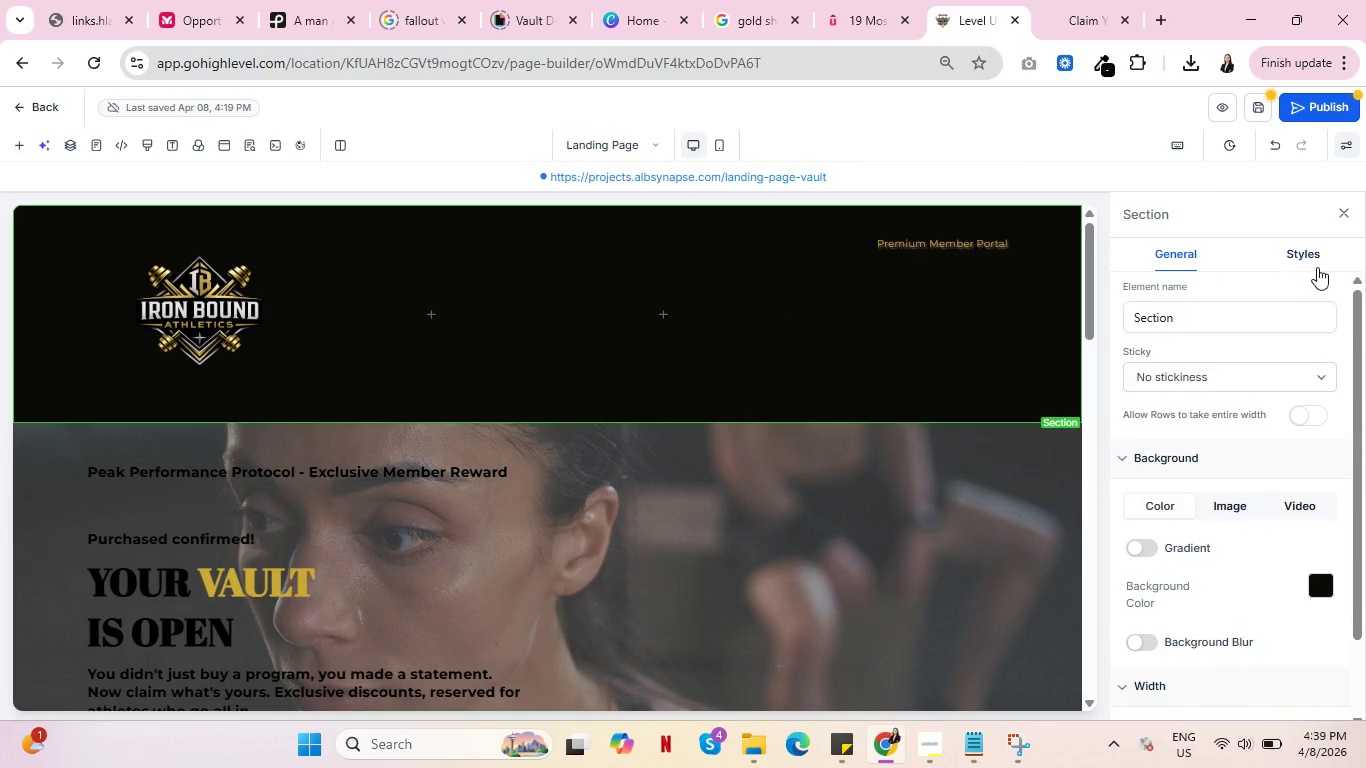 
left_click([1317, 267])
 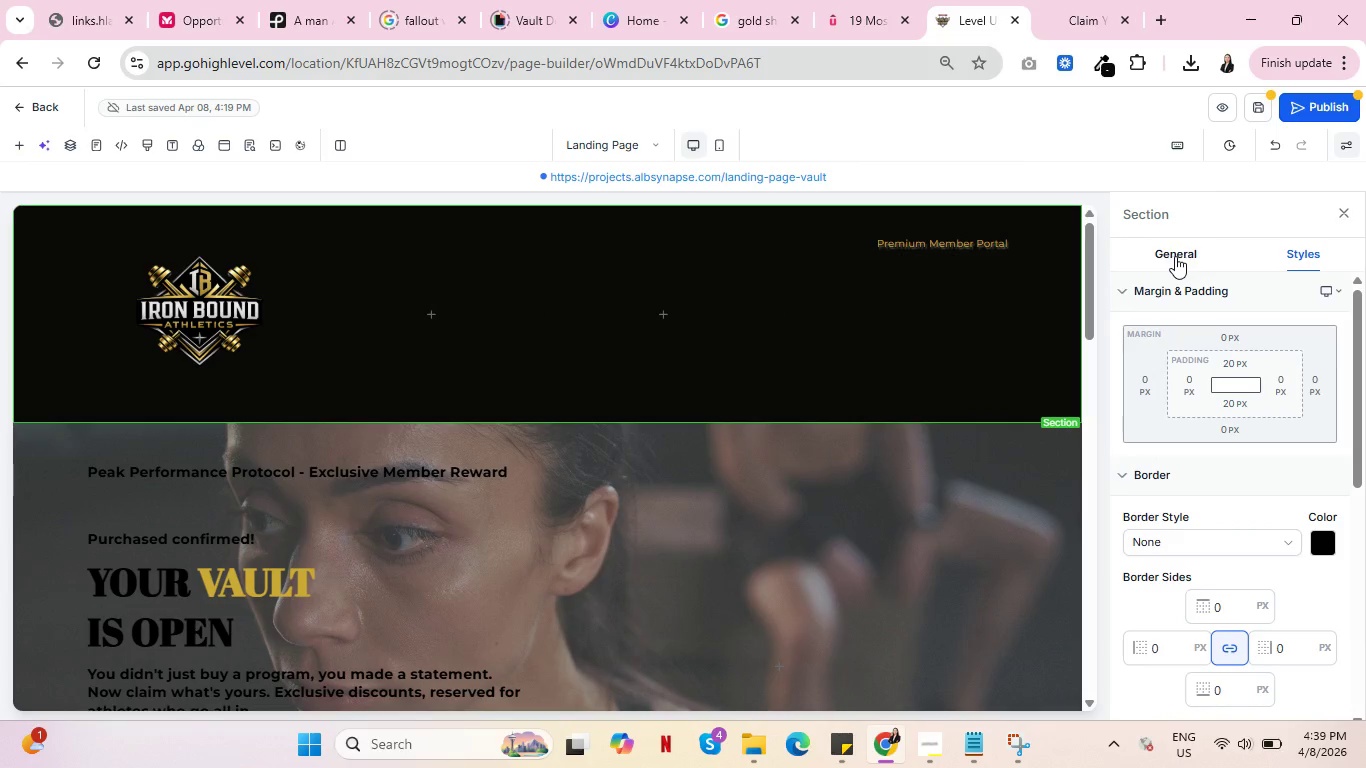 
left_click([1175, 256])
 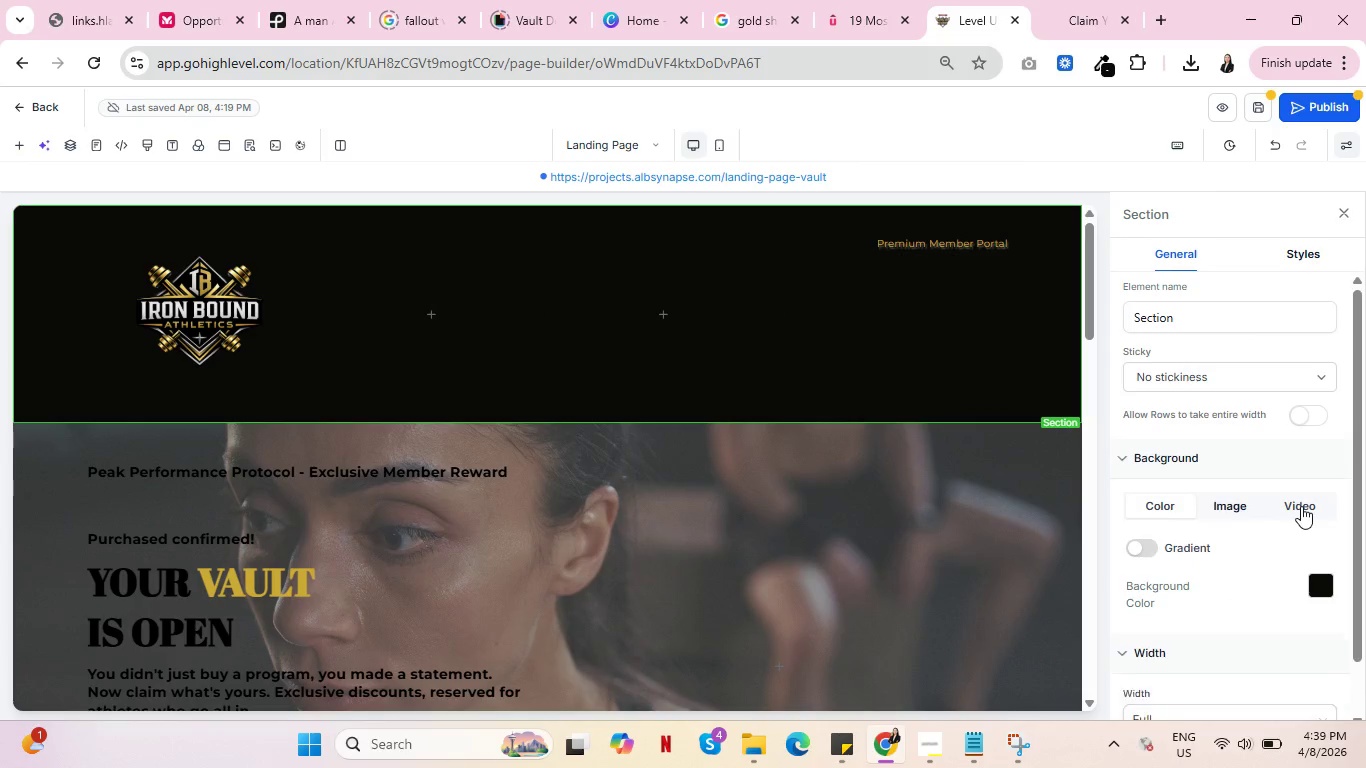 
left_click([1301, 506])
 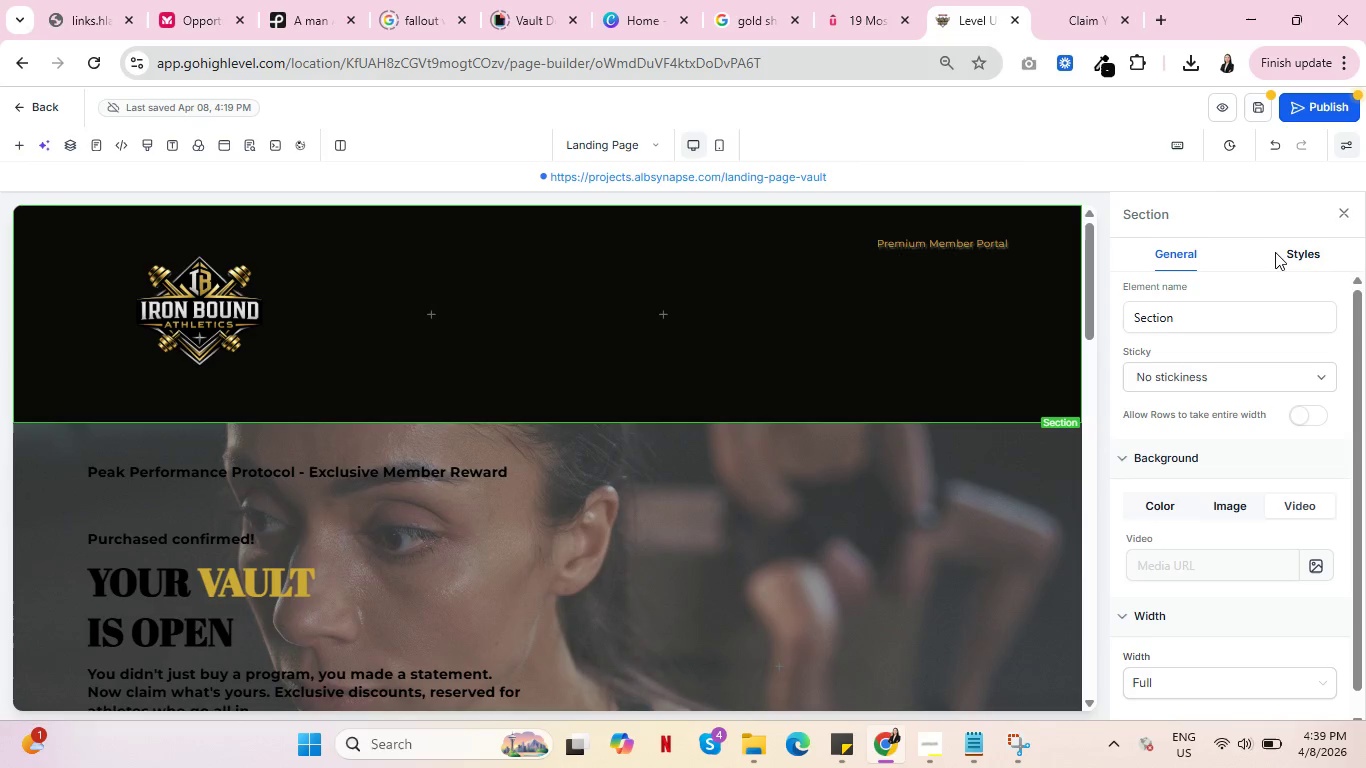 
left_click([1275, 252])
 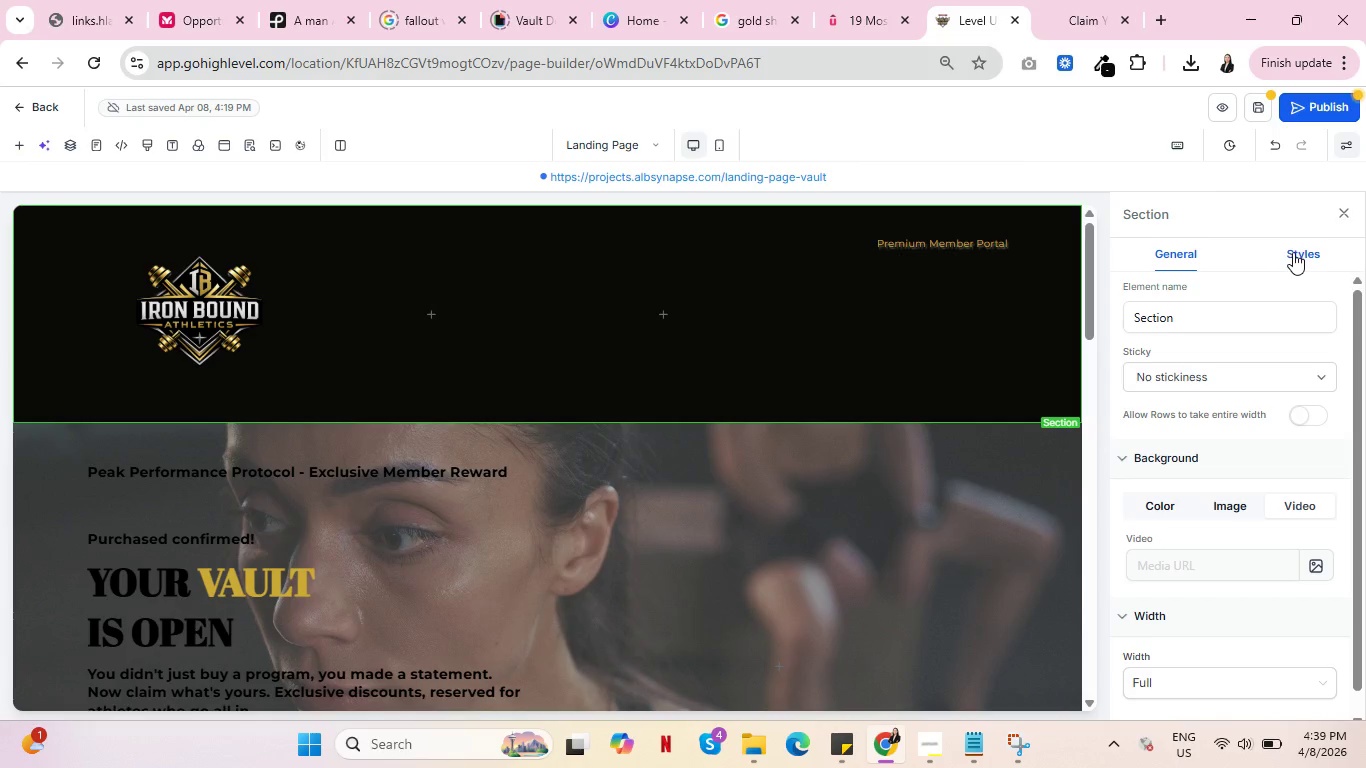 
left_click([1293, 252])
 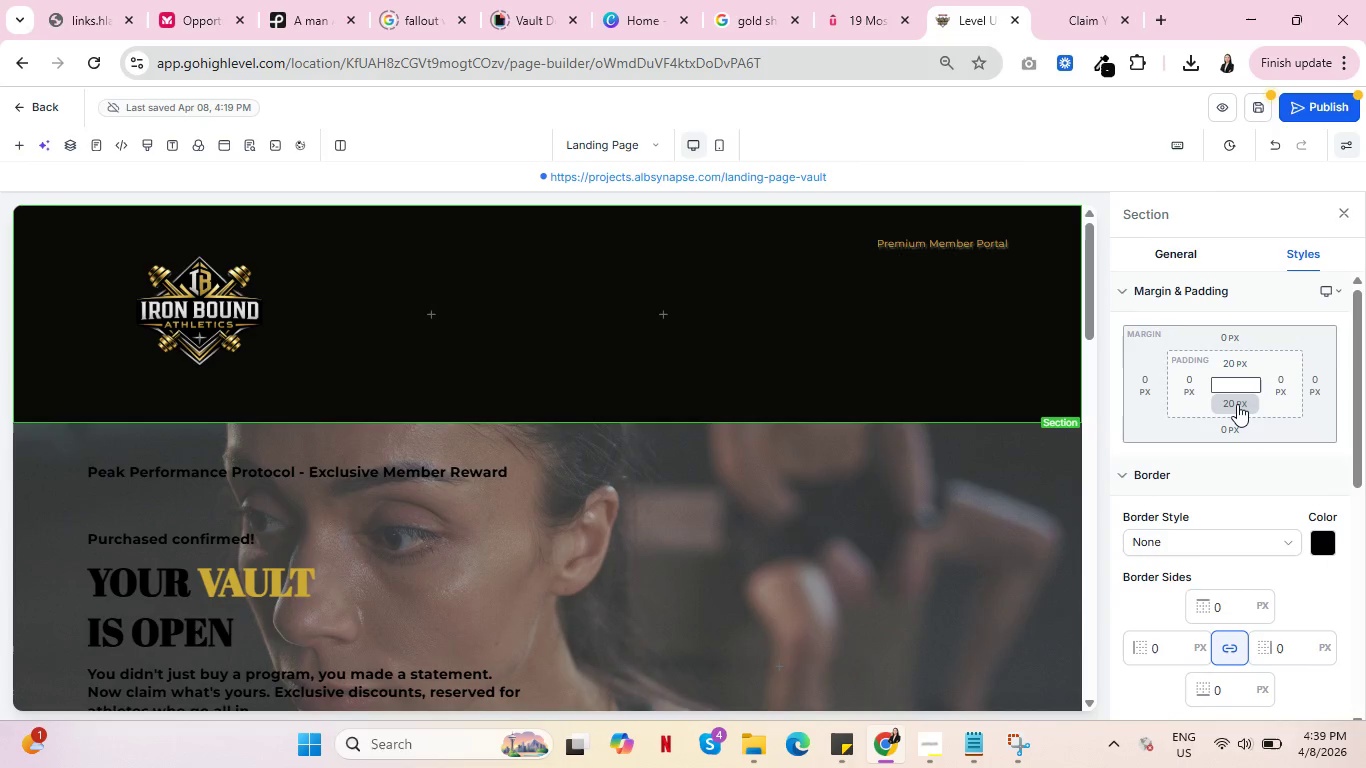 
left_click([1237, 404])
 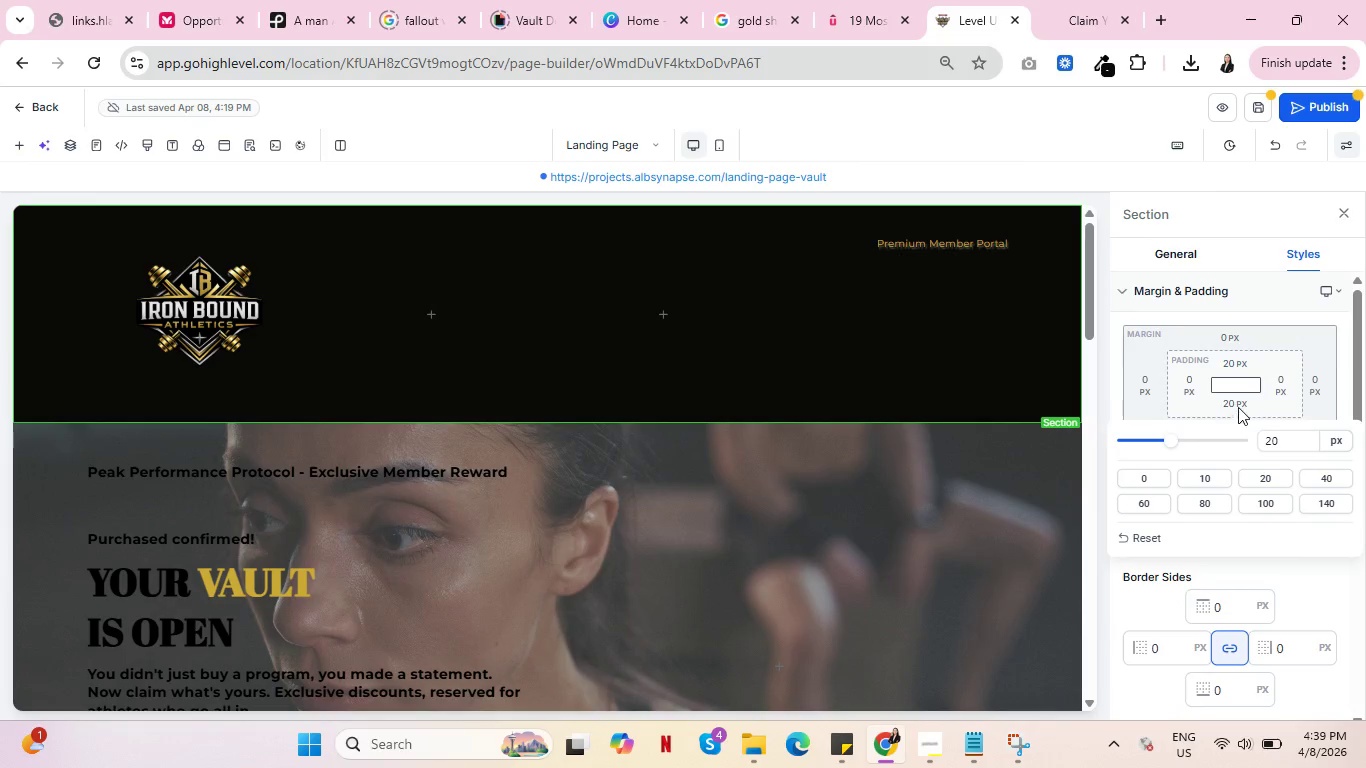 
left_click([1238, 407])
 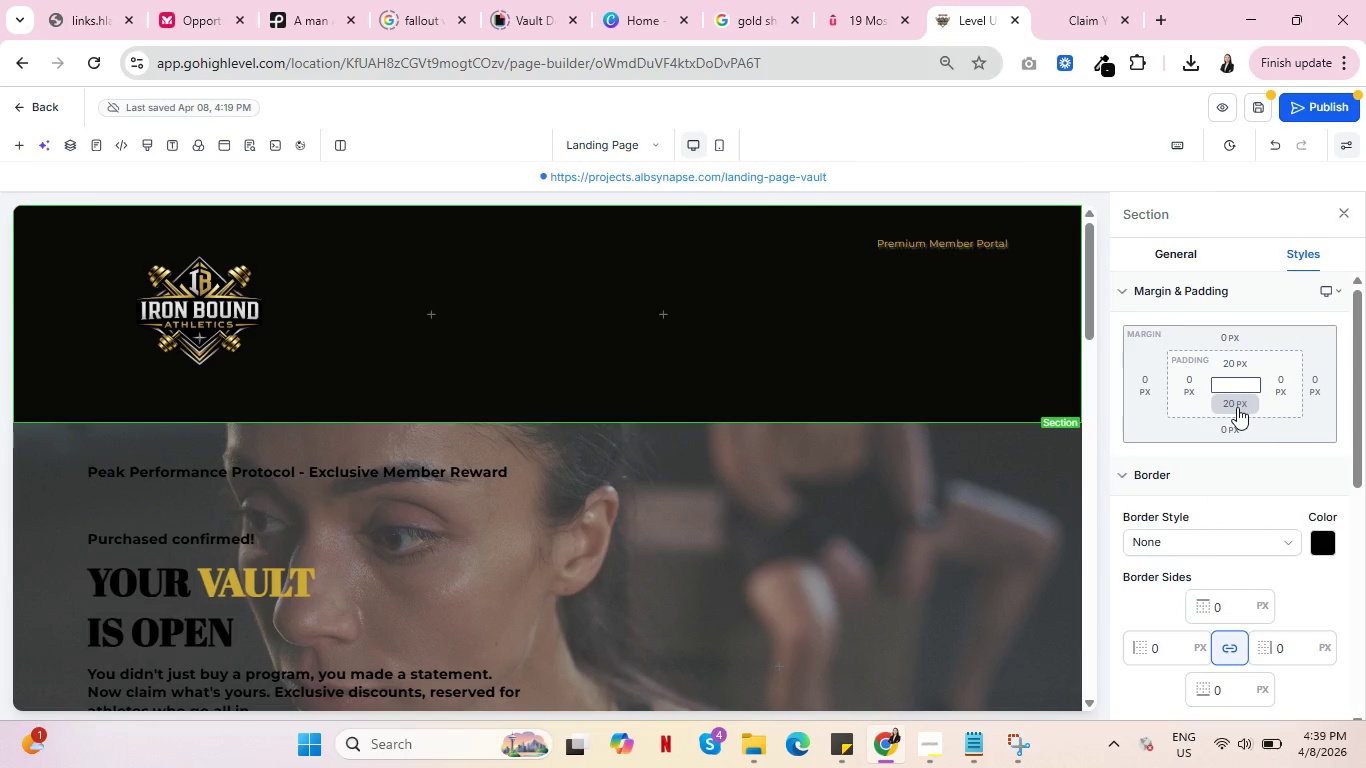 
left_click([1237, 407])
 